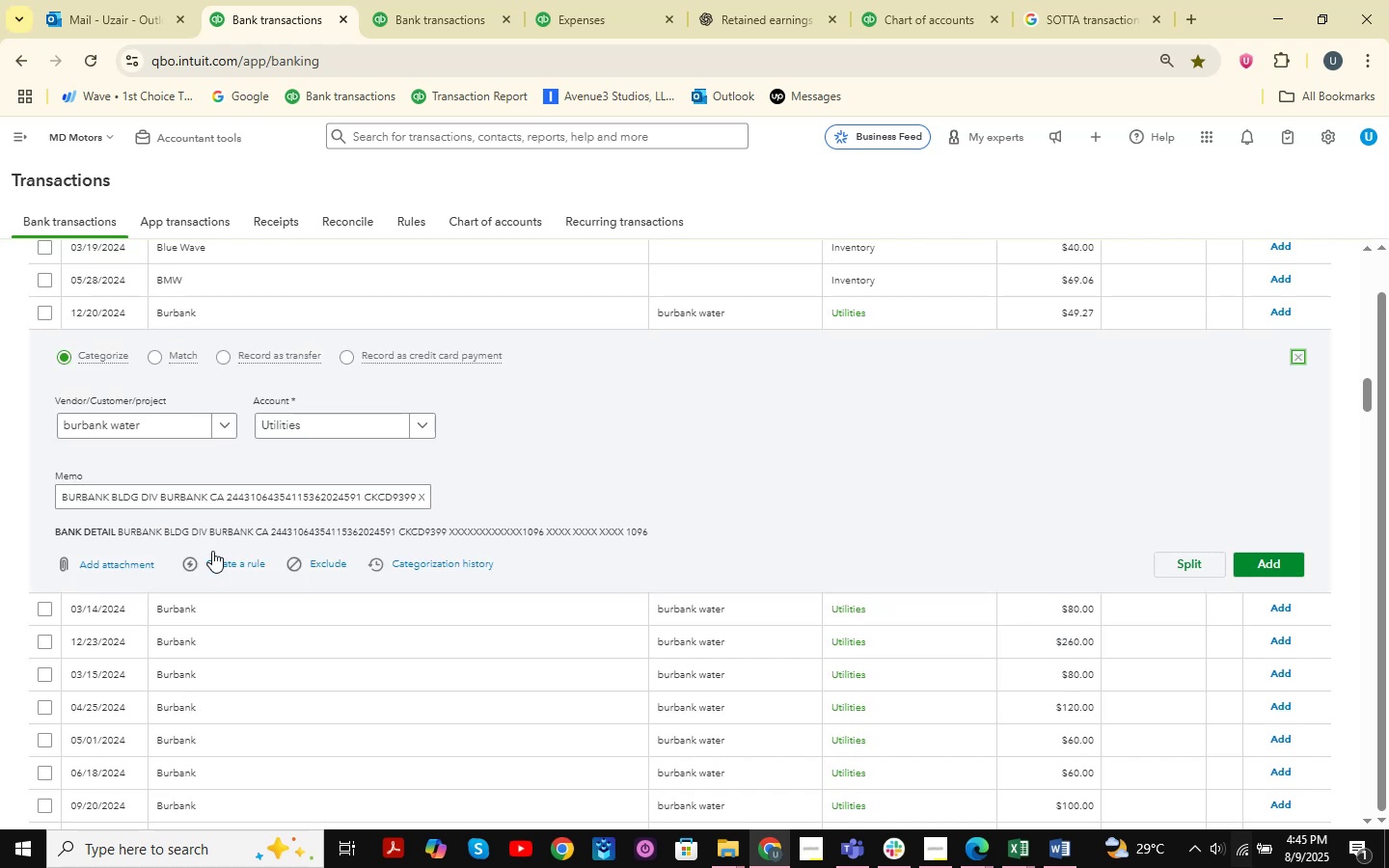 
scroll: coordinate [180, 552], scroll_direction: down, amount: 4.0
 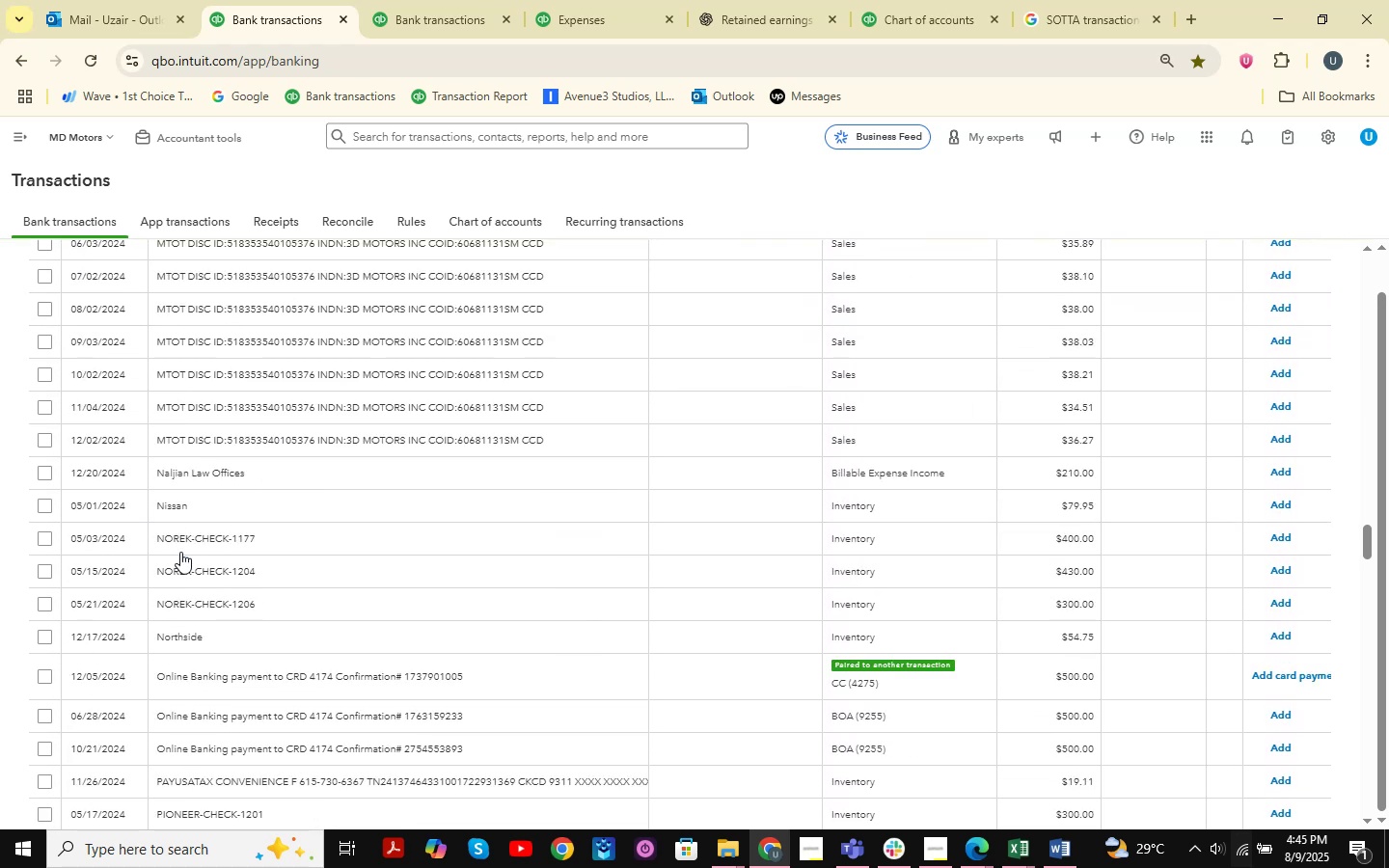 
scroll: coordinate [180, 552], scroll_direction: up, amount: 1.0
 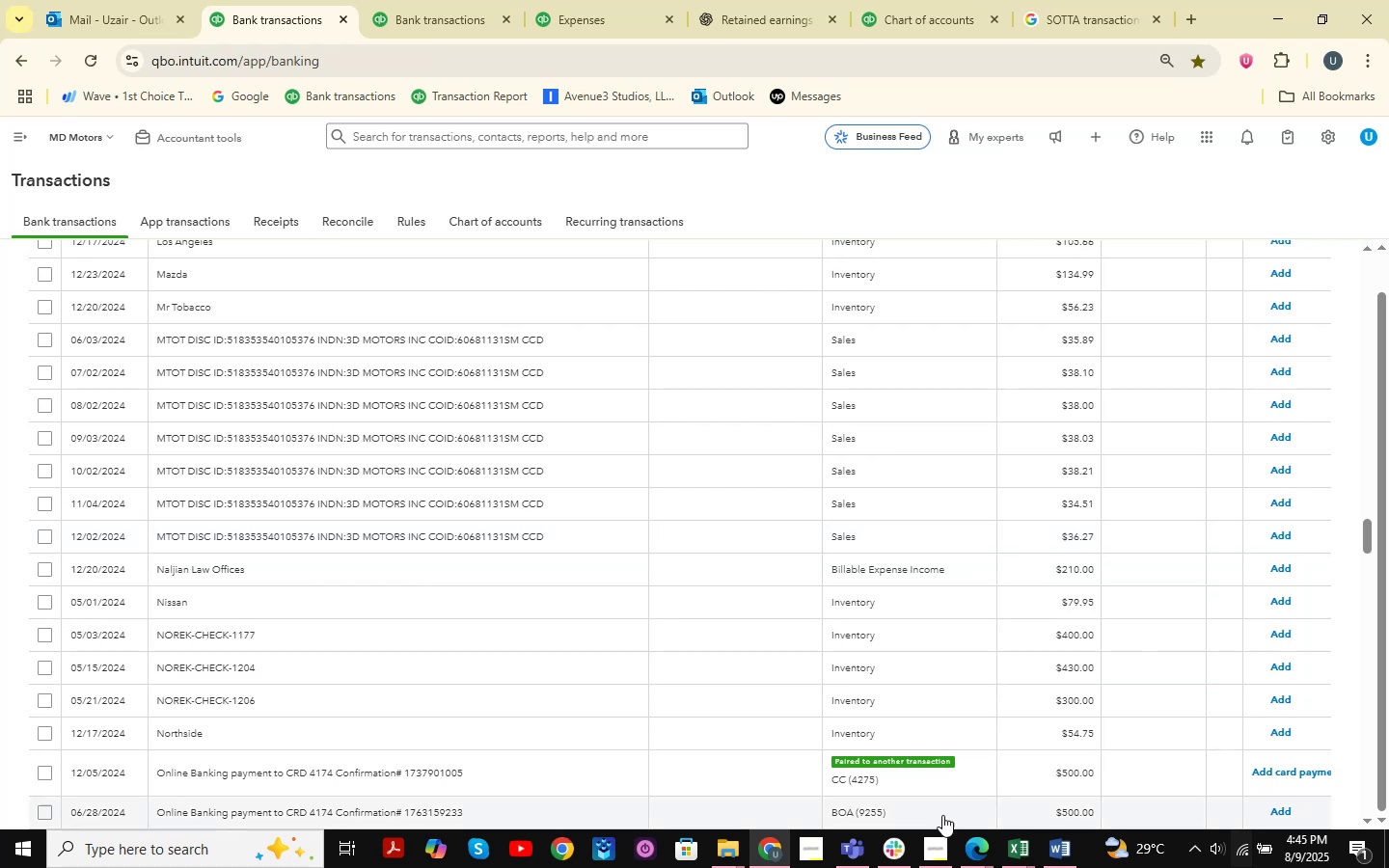 
left_click([1015, 850])
 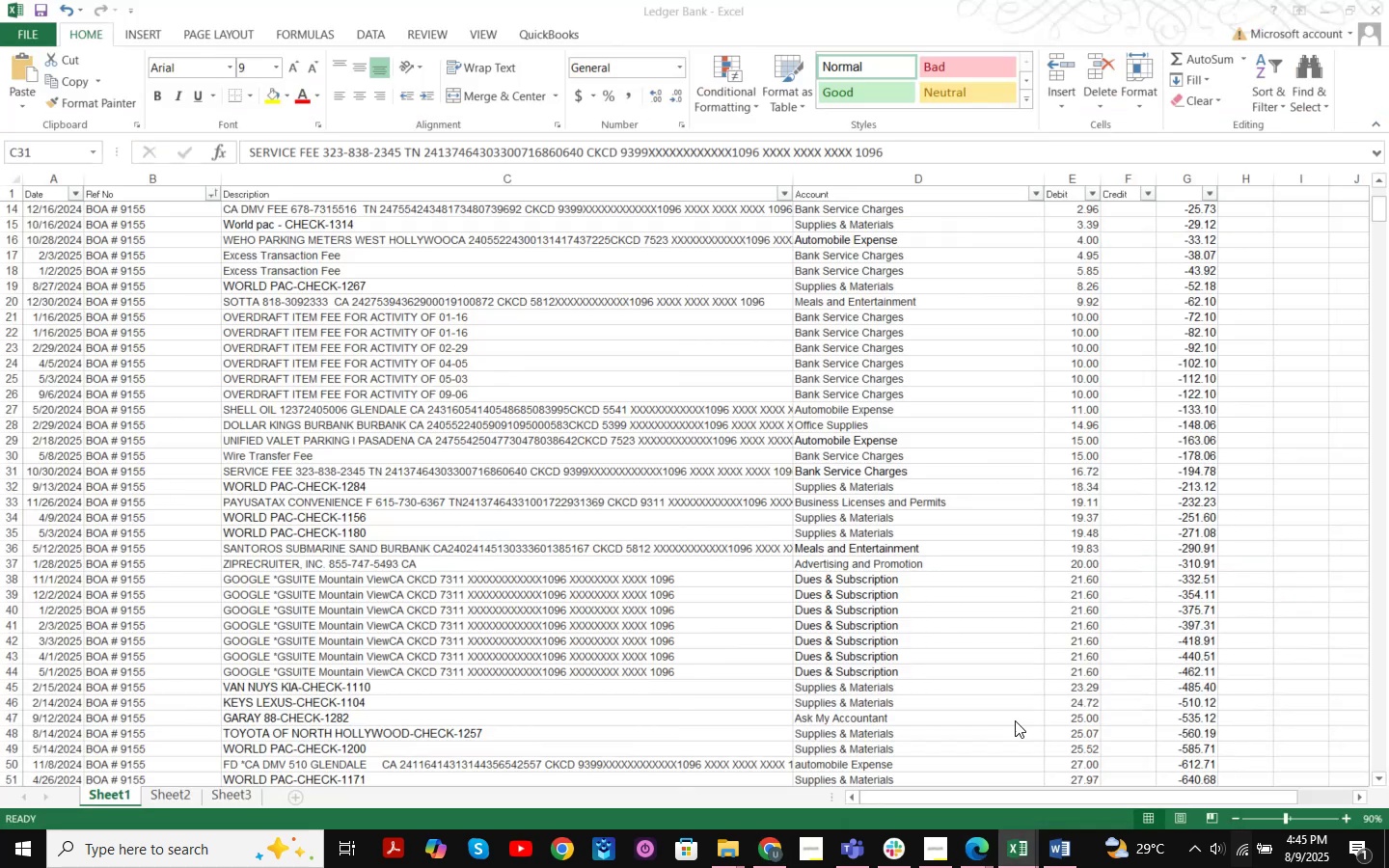 
double_click([703, 502])
 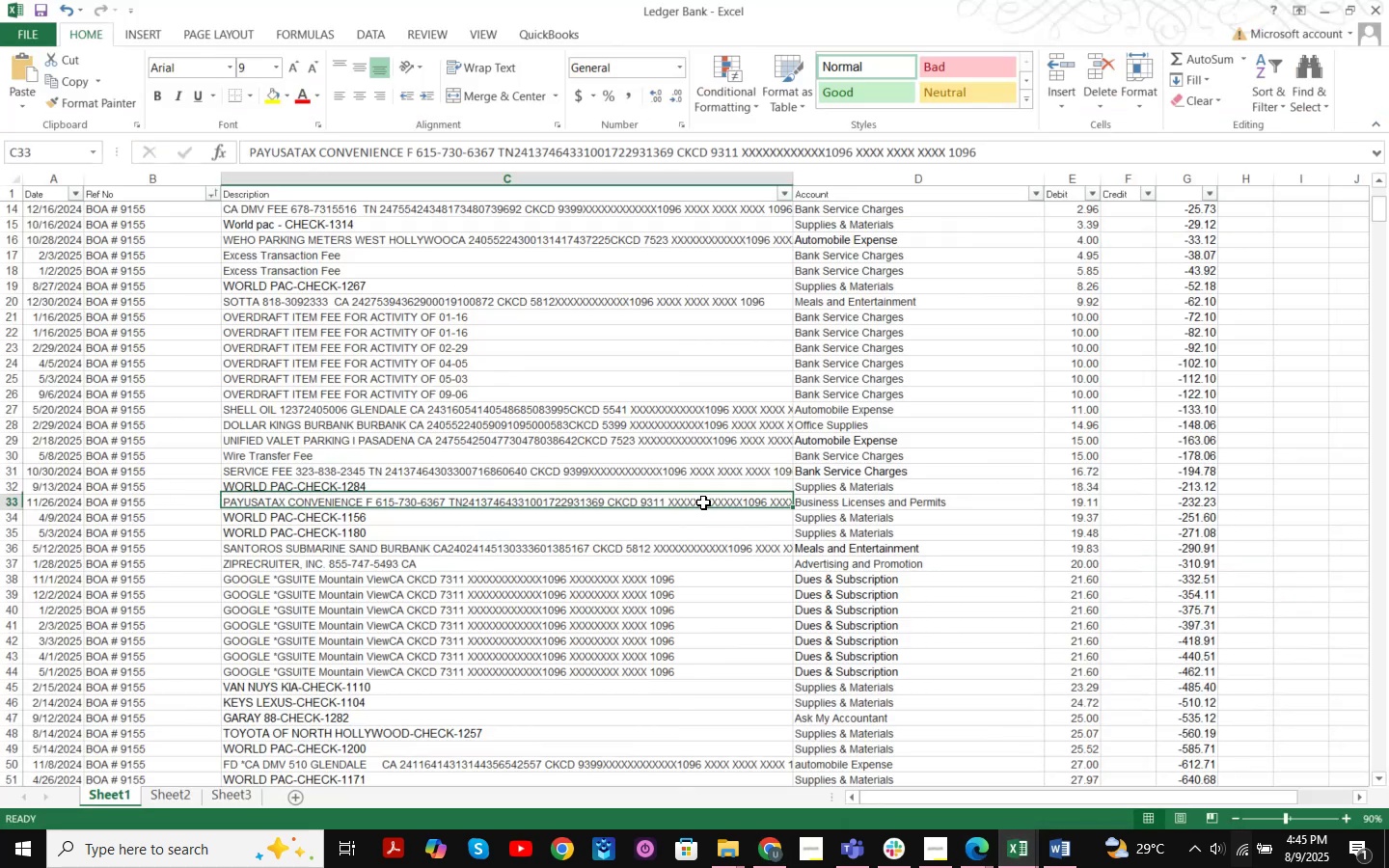 
key(Control+F)
 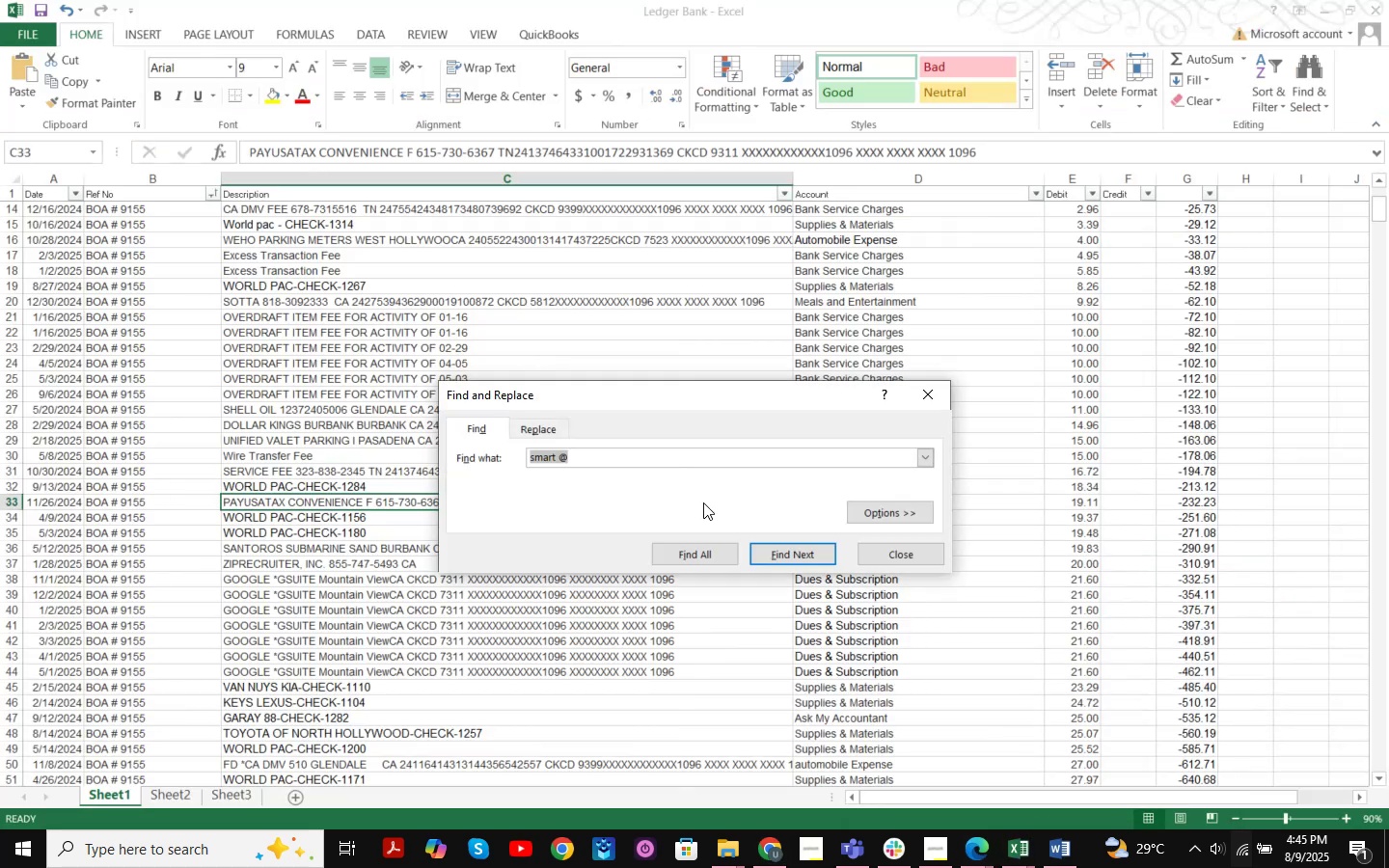 
type(mtot)
 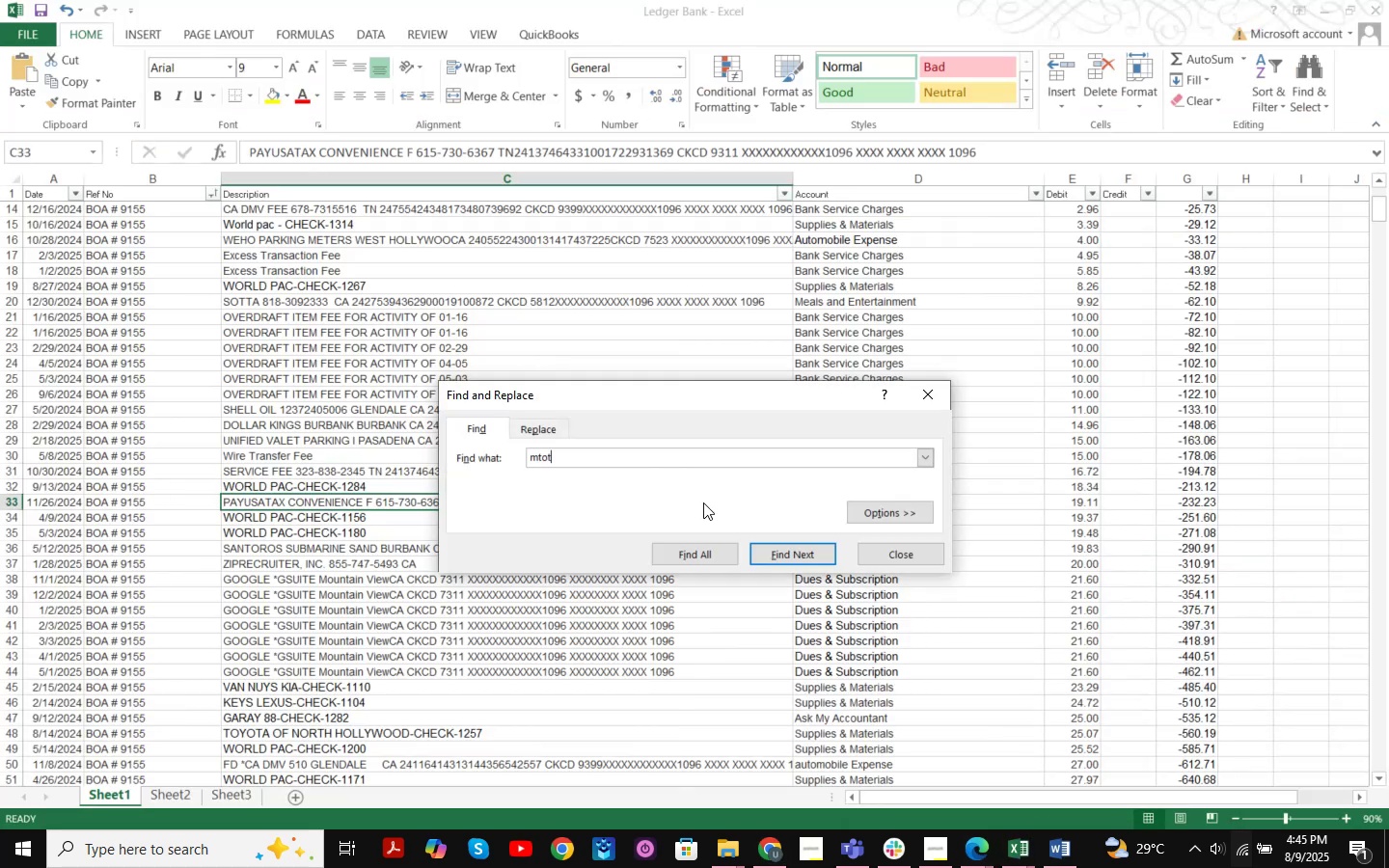 
key(Enter)
 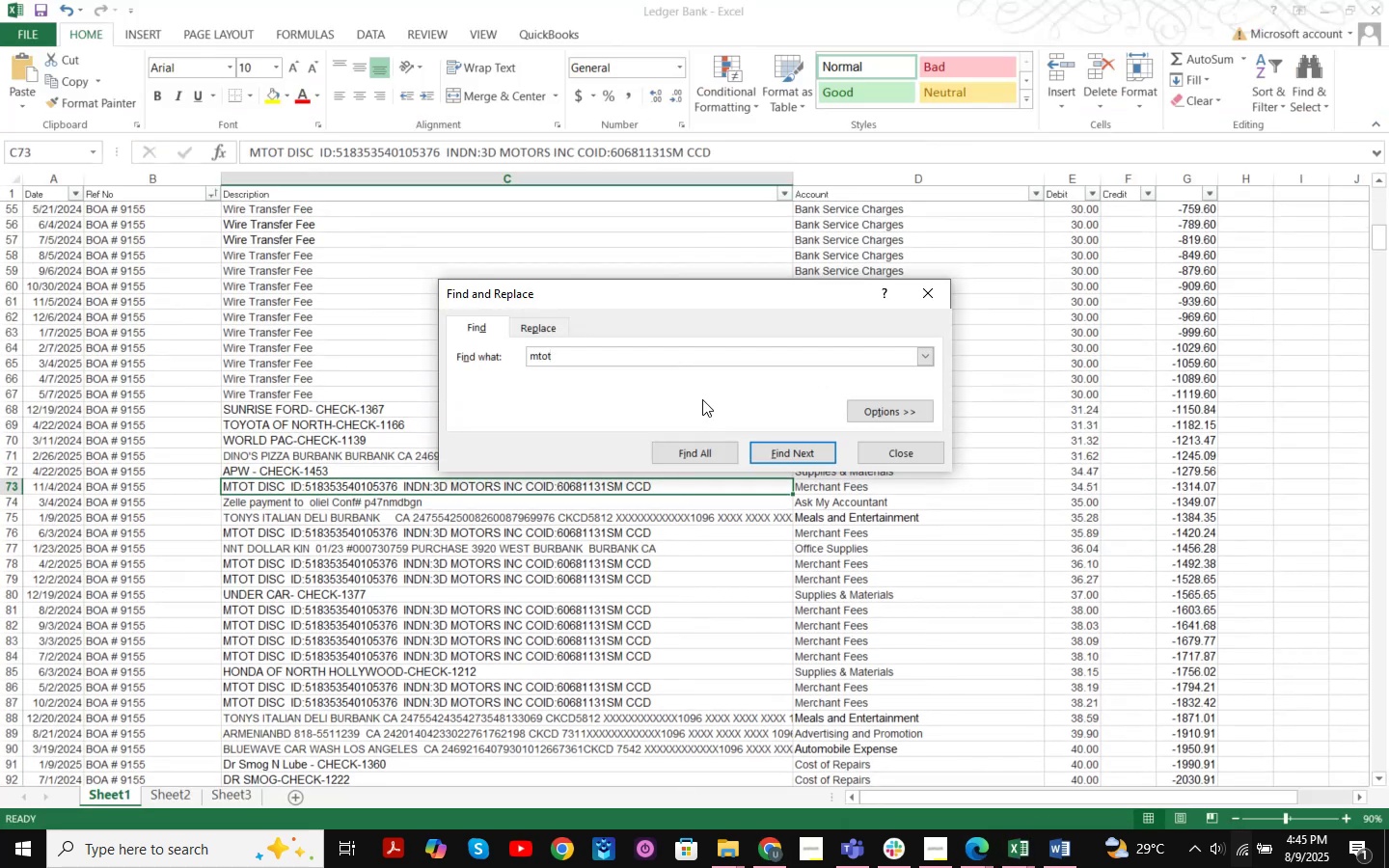 
key(Enter)
 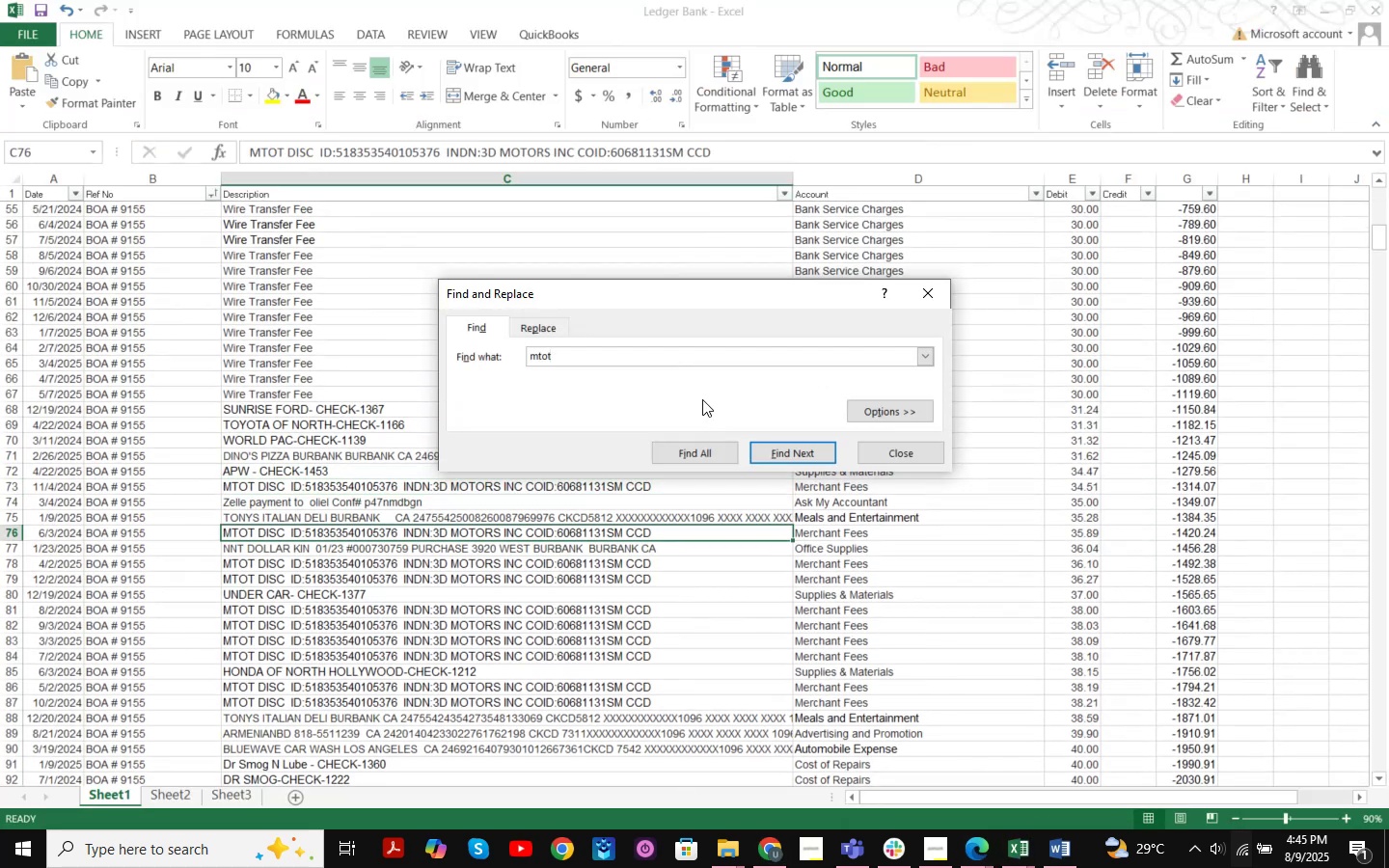 
key(Enter)
 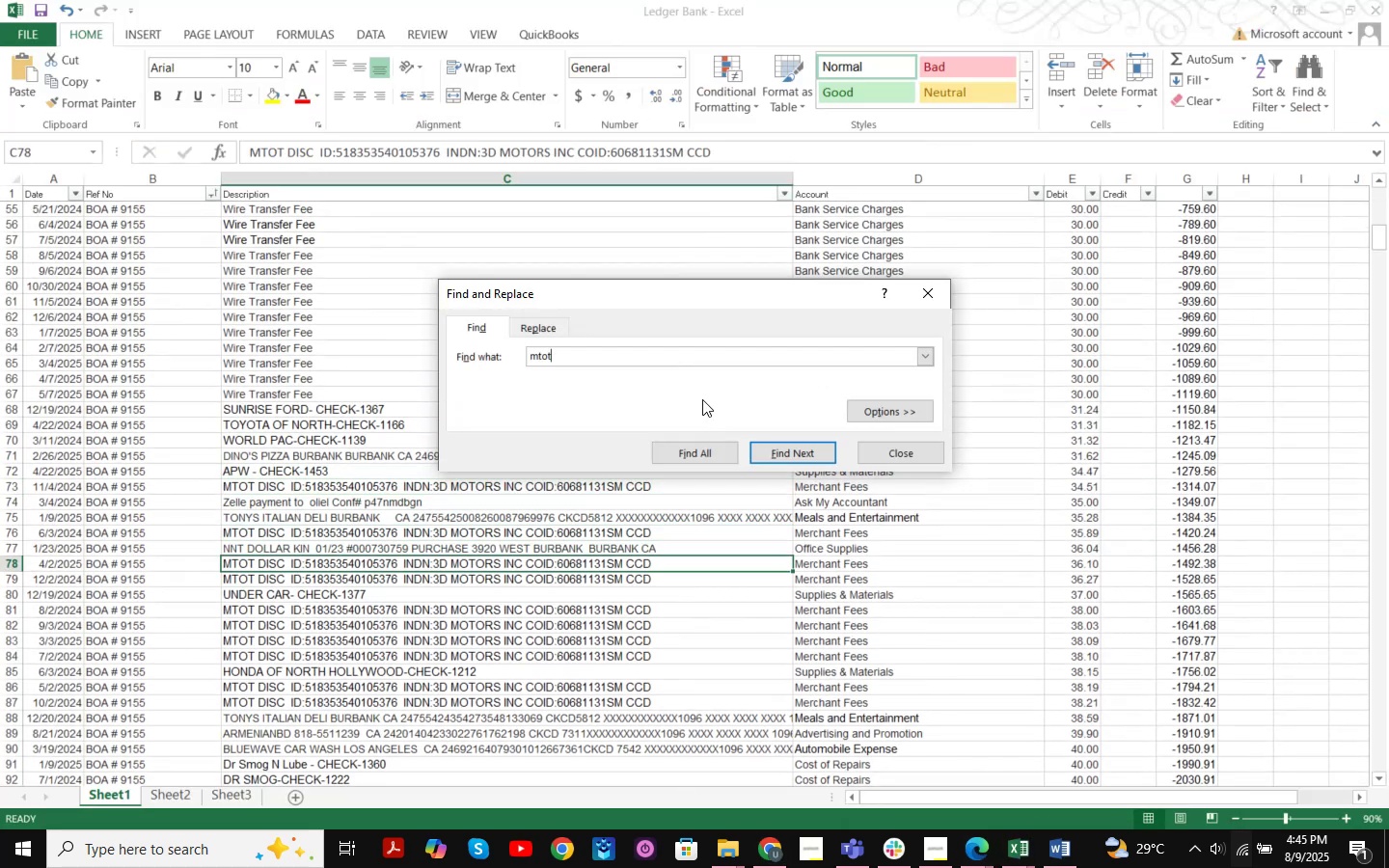 
key(Enter)
 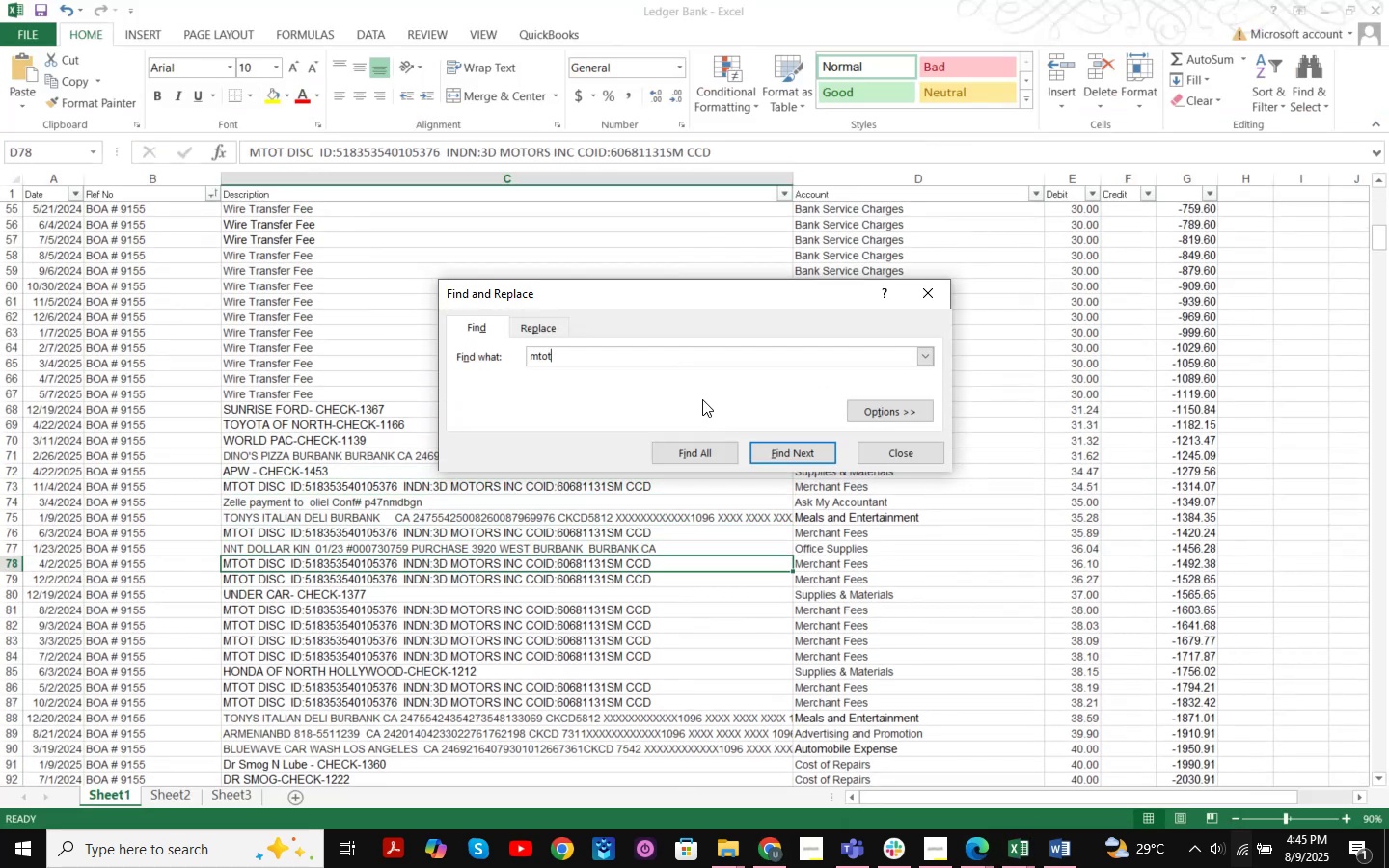 
key(Enter)
 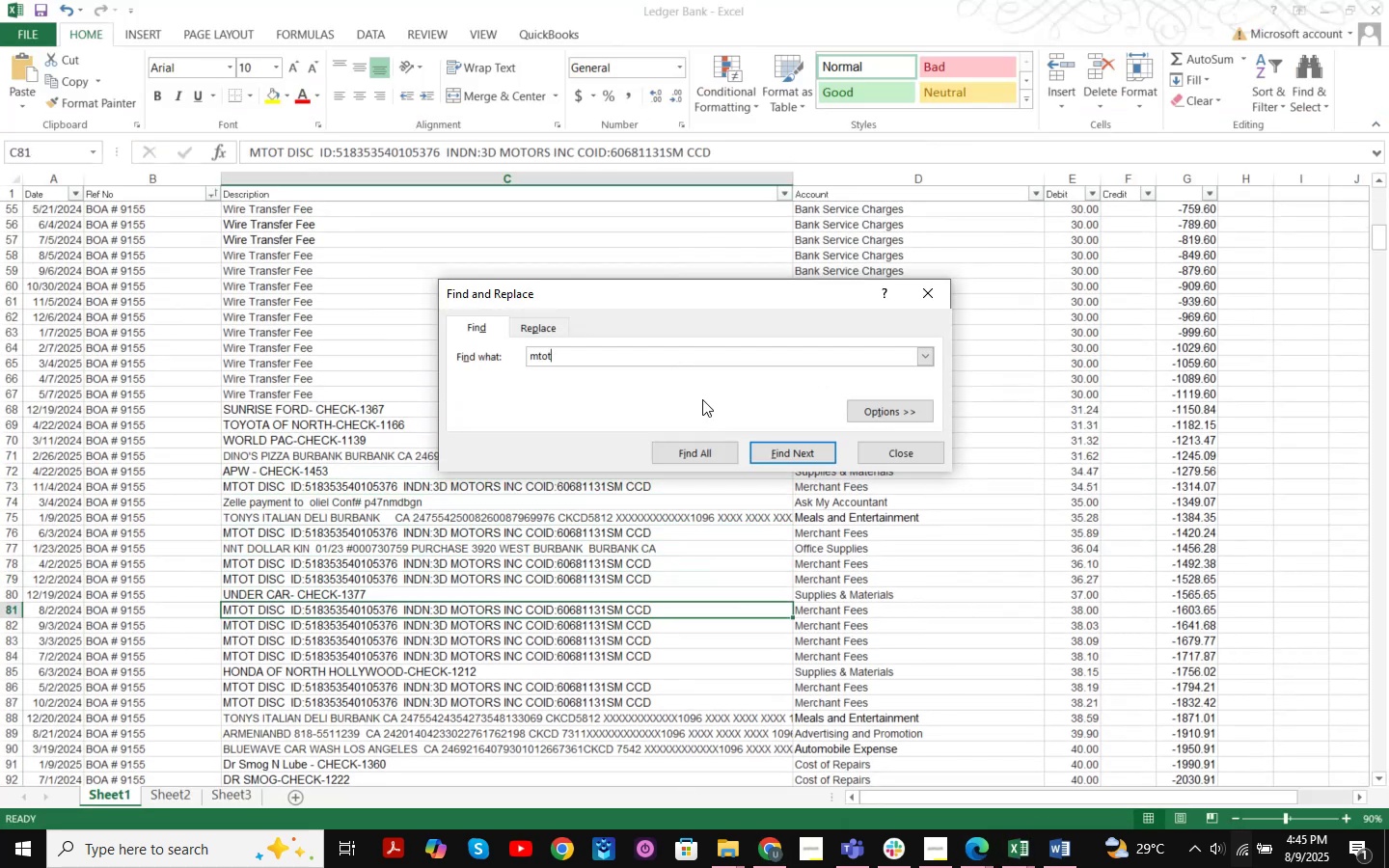 
key(Enter)
 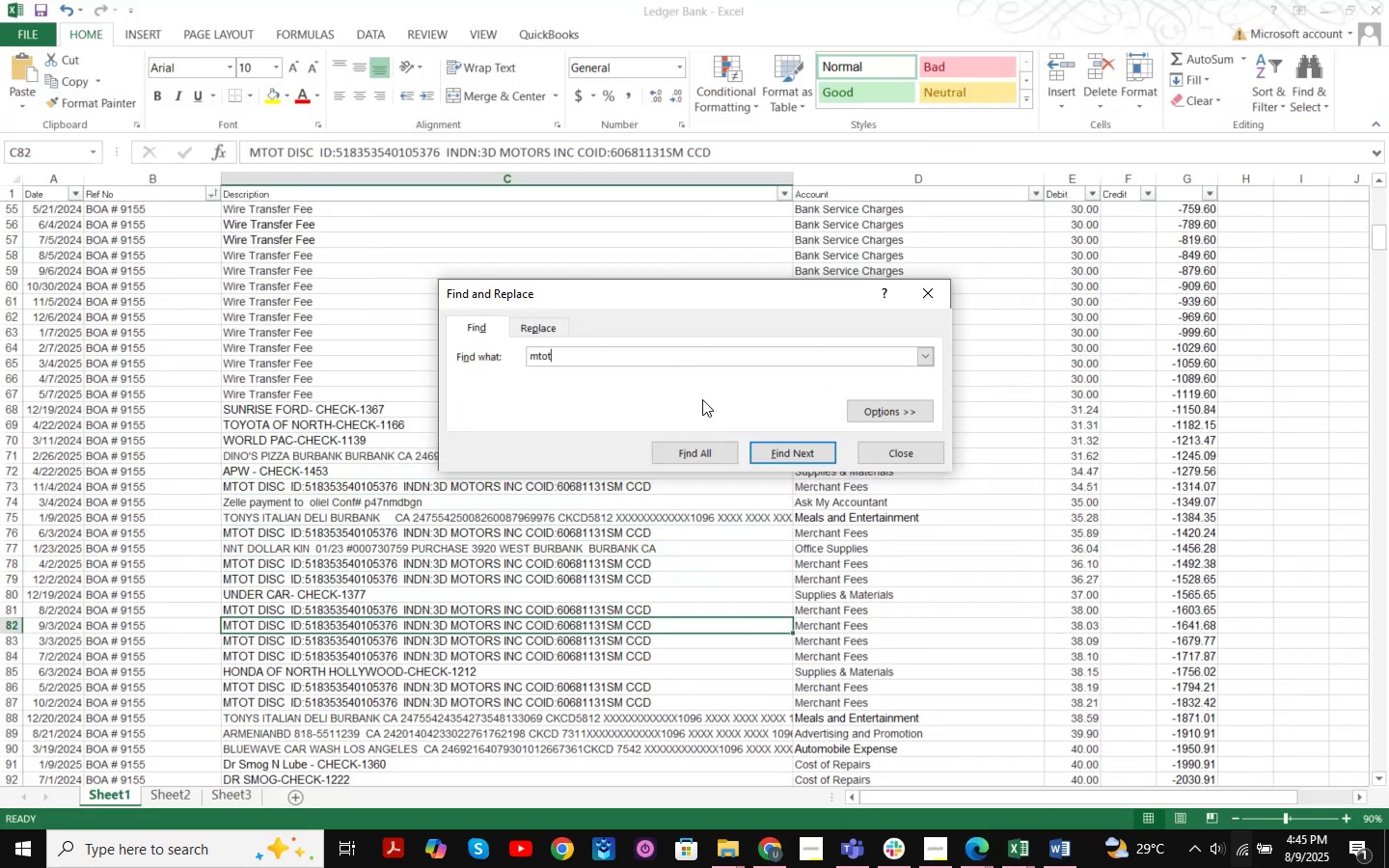 
key(Enter)
 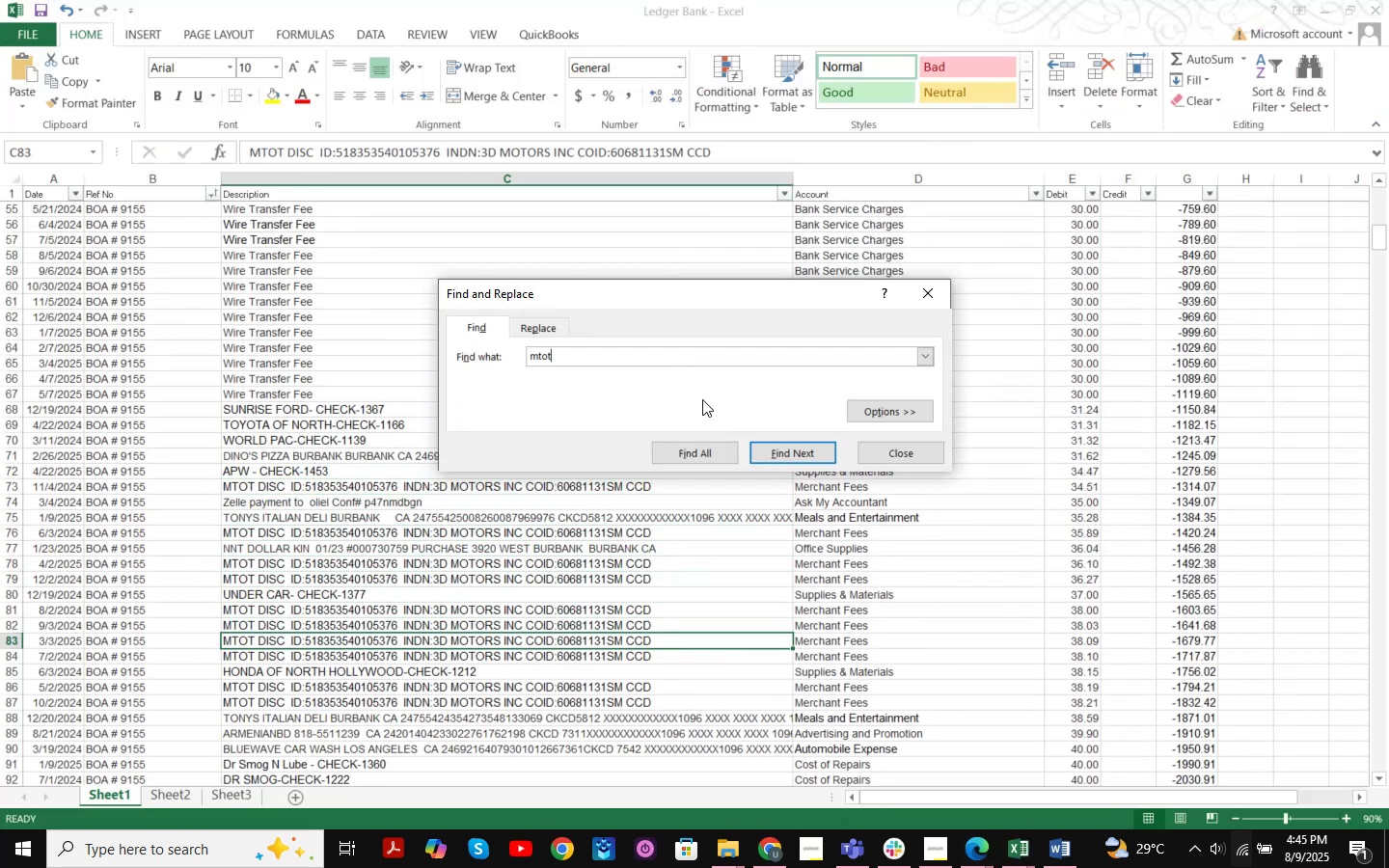 
key(Enter)
 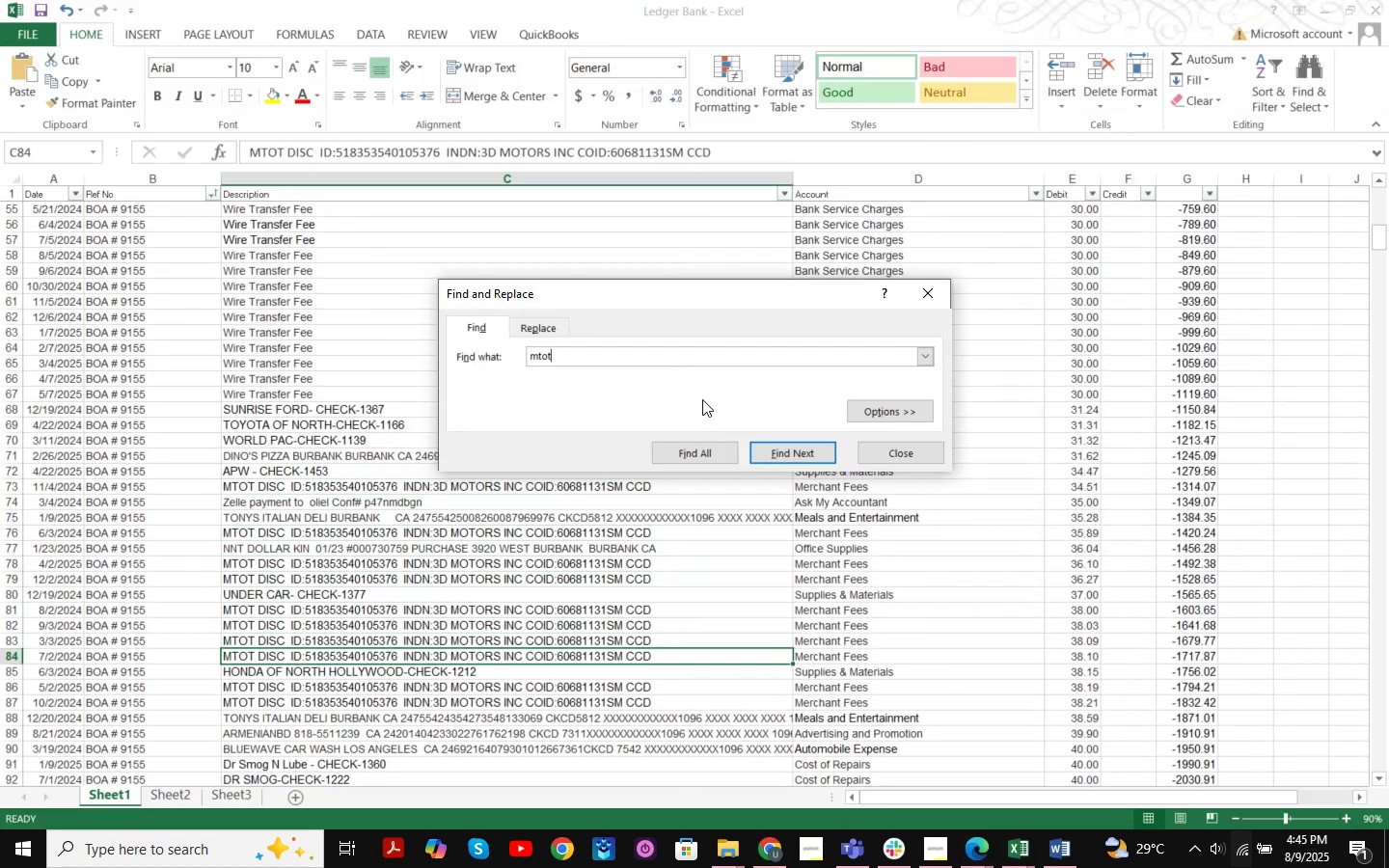 
key(Enter)
 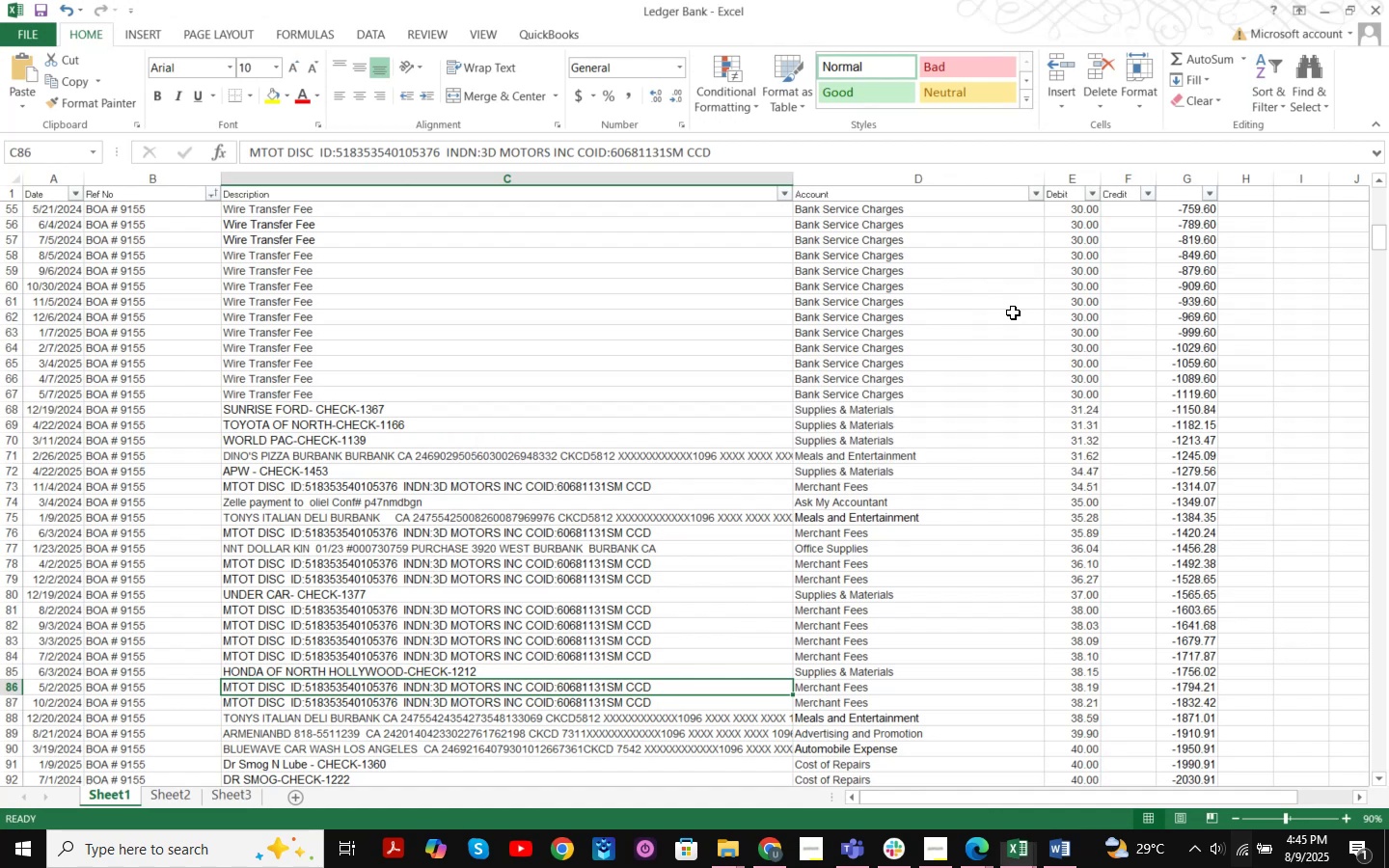 
left_click([1317, 5])
 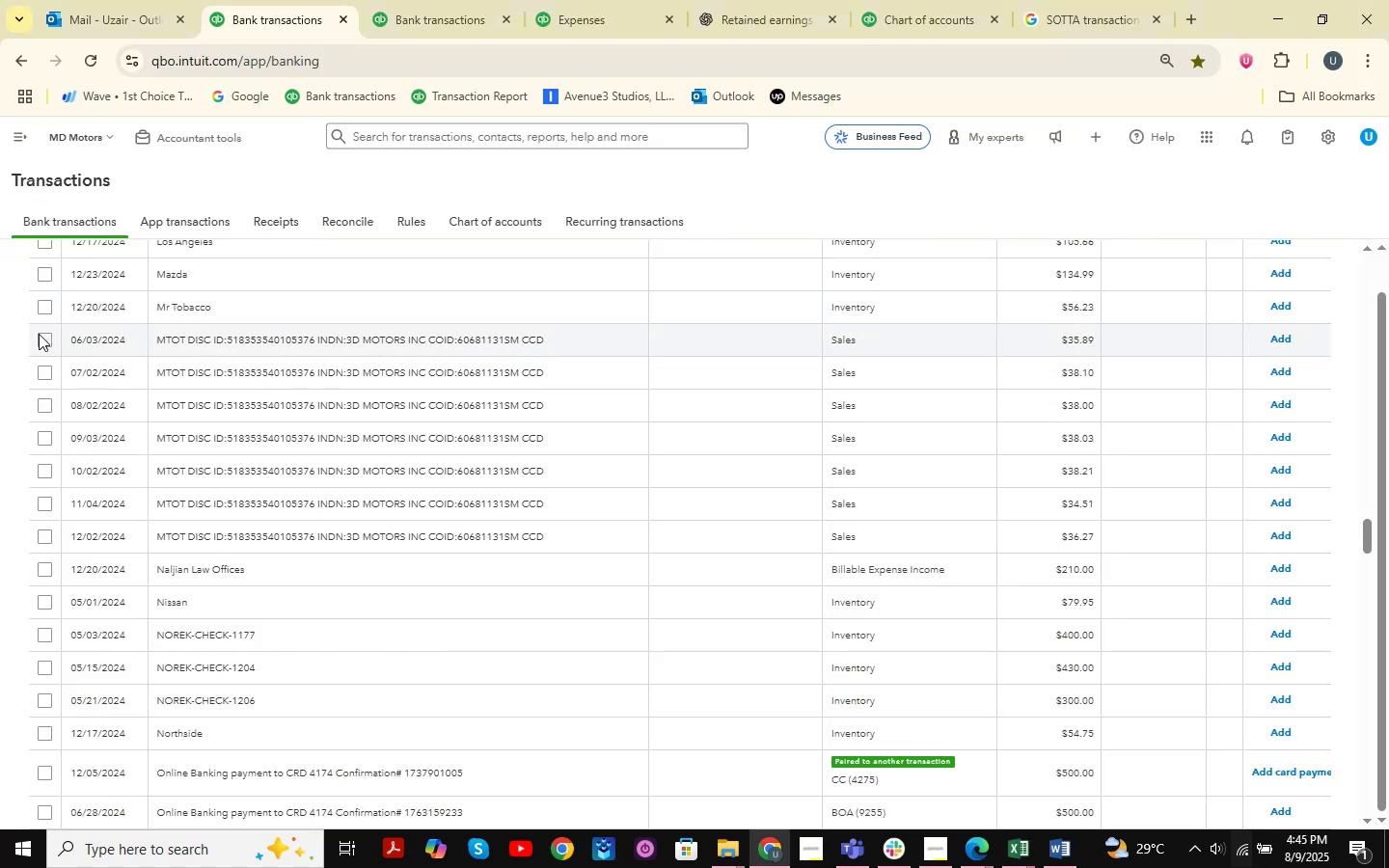 
double_click([46, 337])
 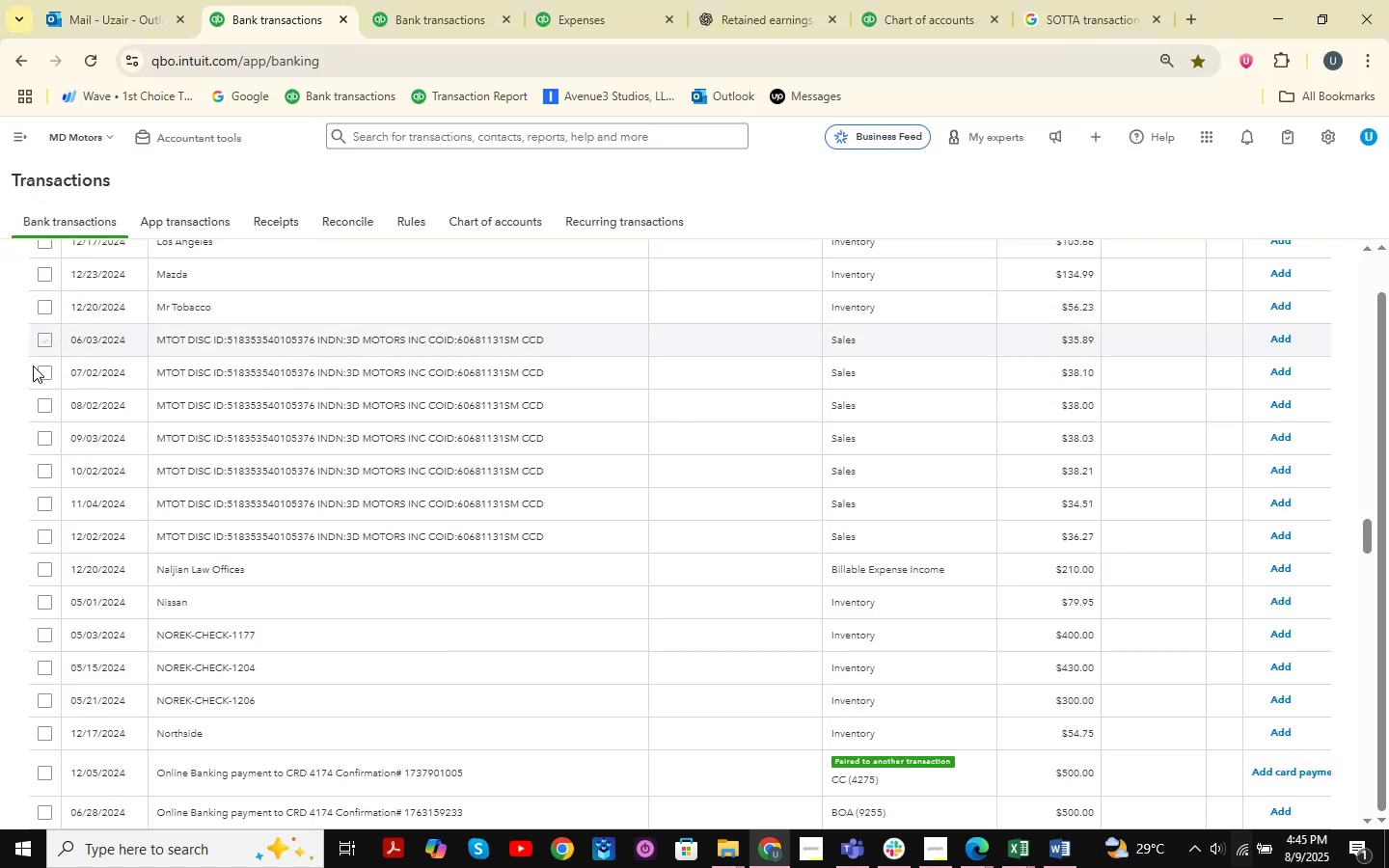 
hold_key(key=ShiftLeft, duration=1.13)
left_click([42, 542])
 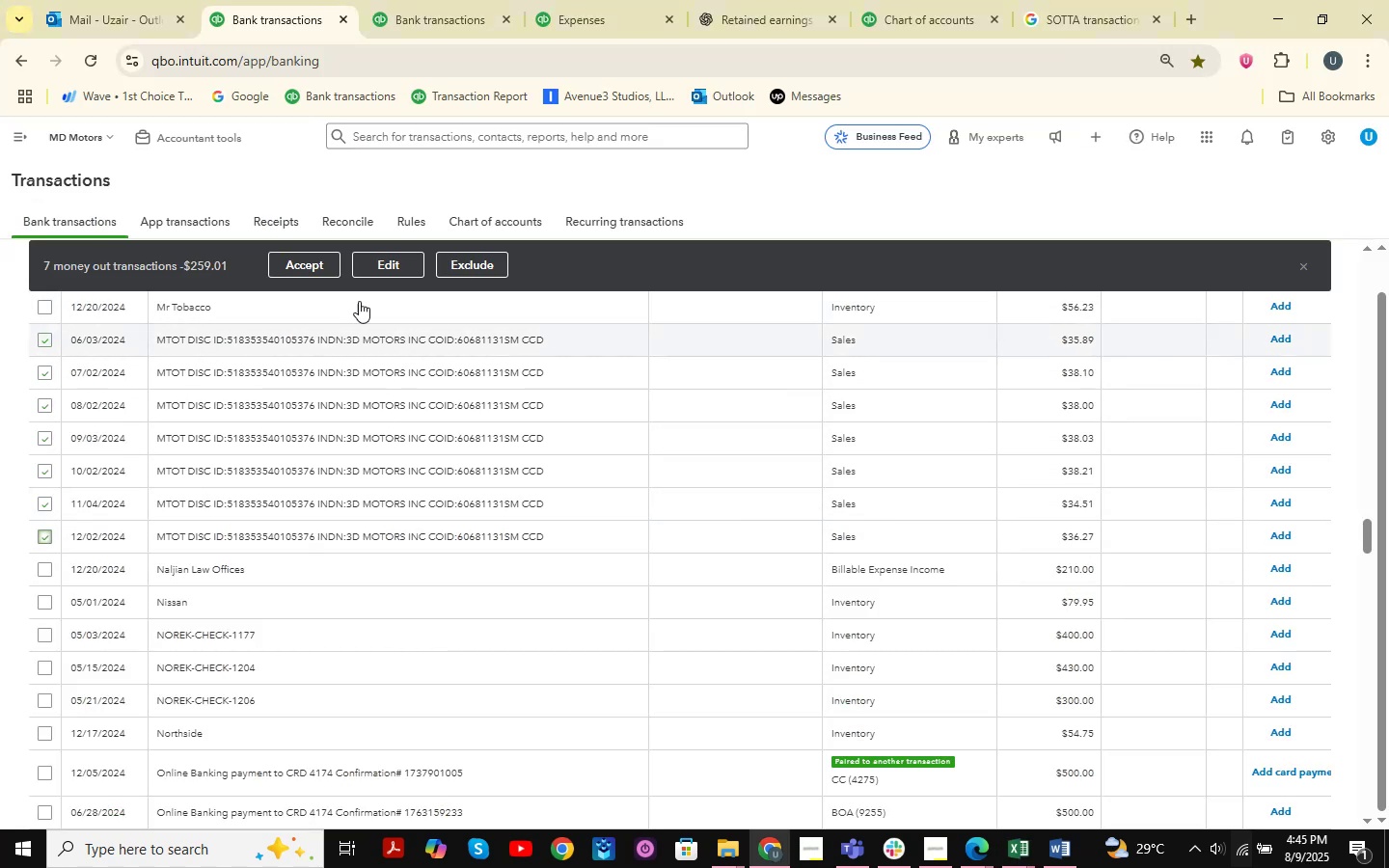 
left_click([404, 265])
 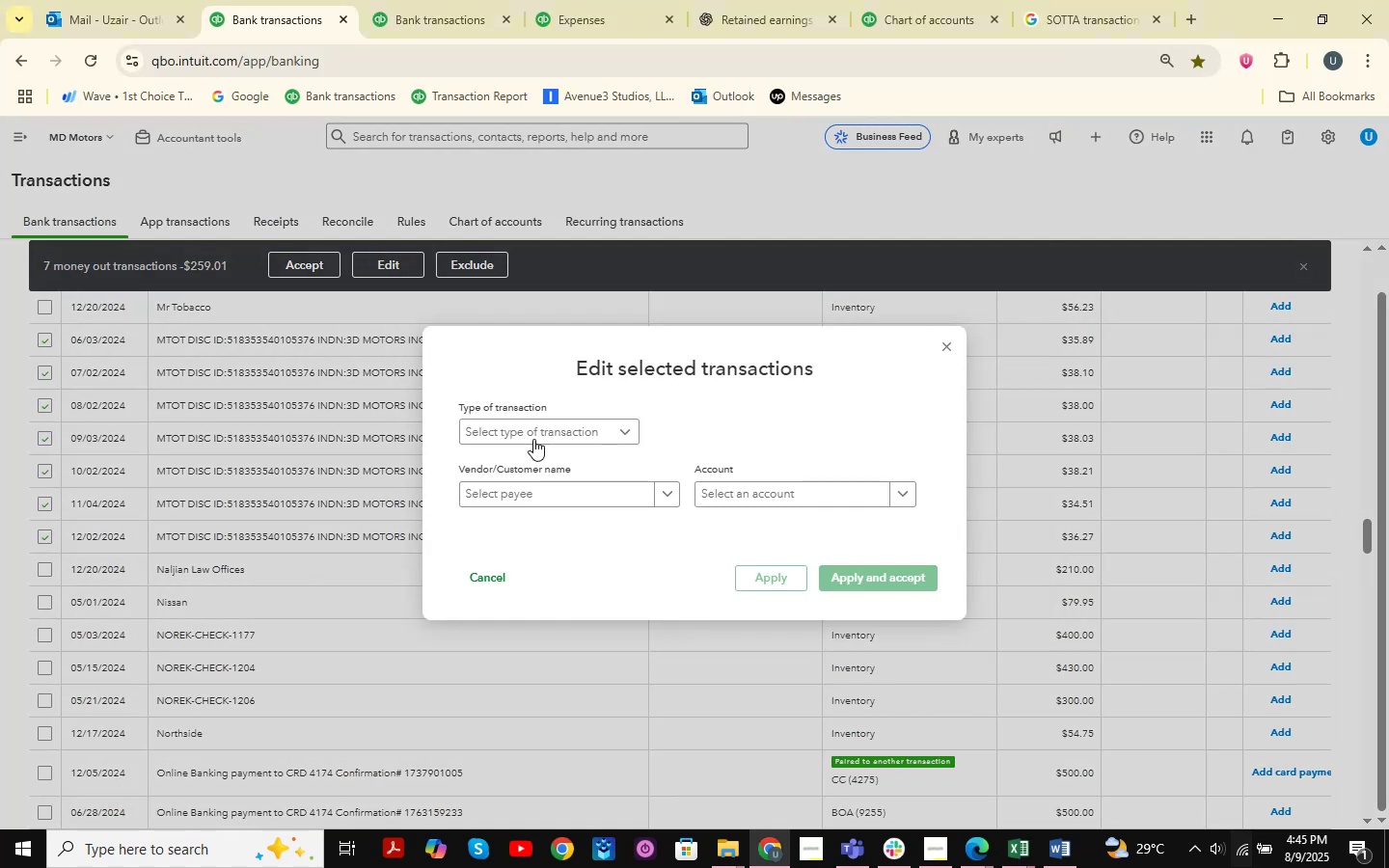 
double_click([512, 467])
 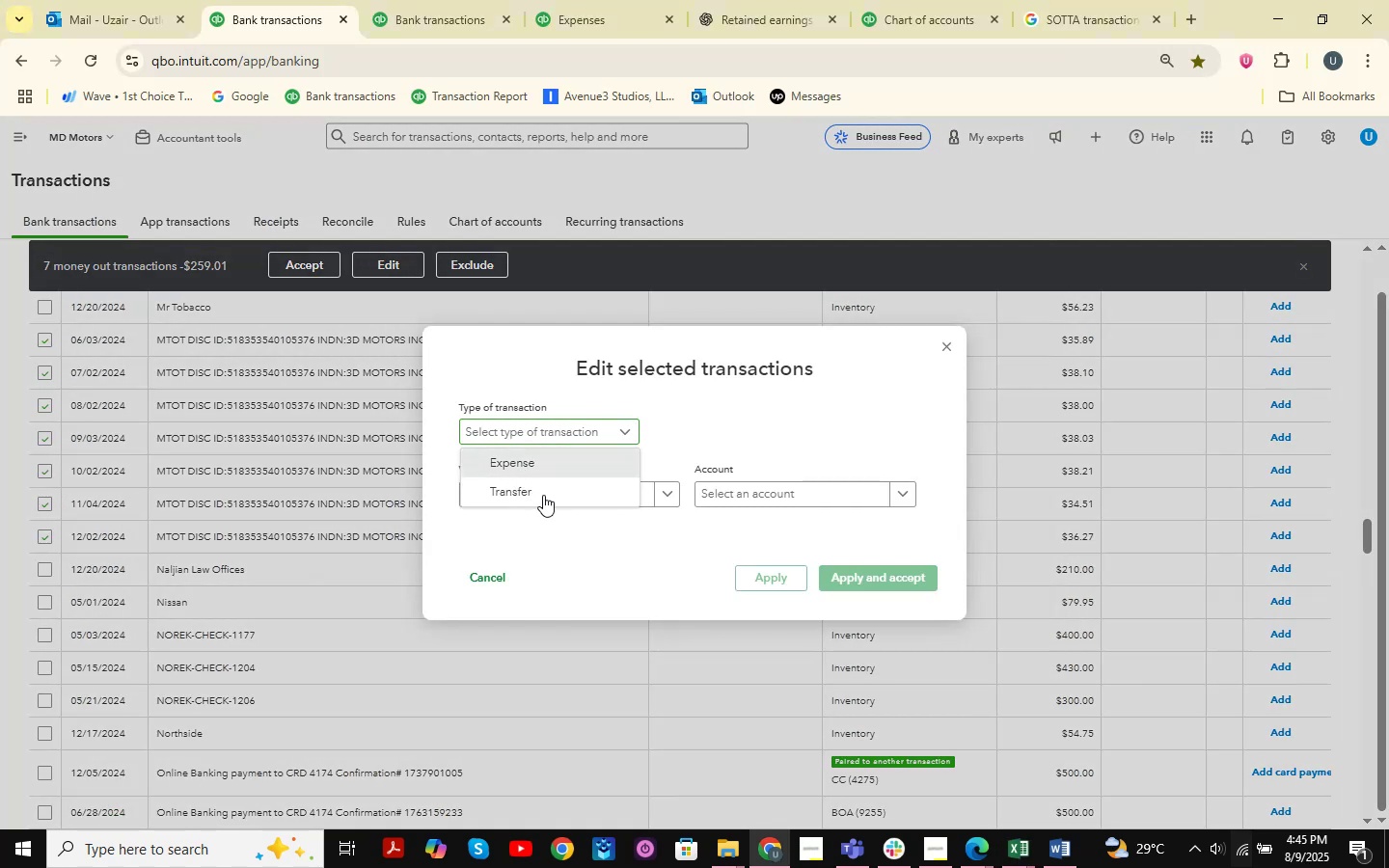 
triple_click([540, 499])
 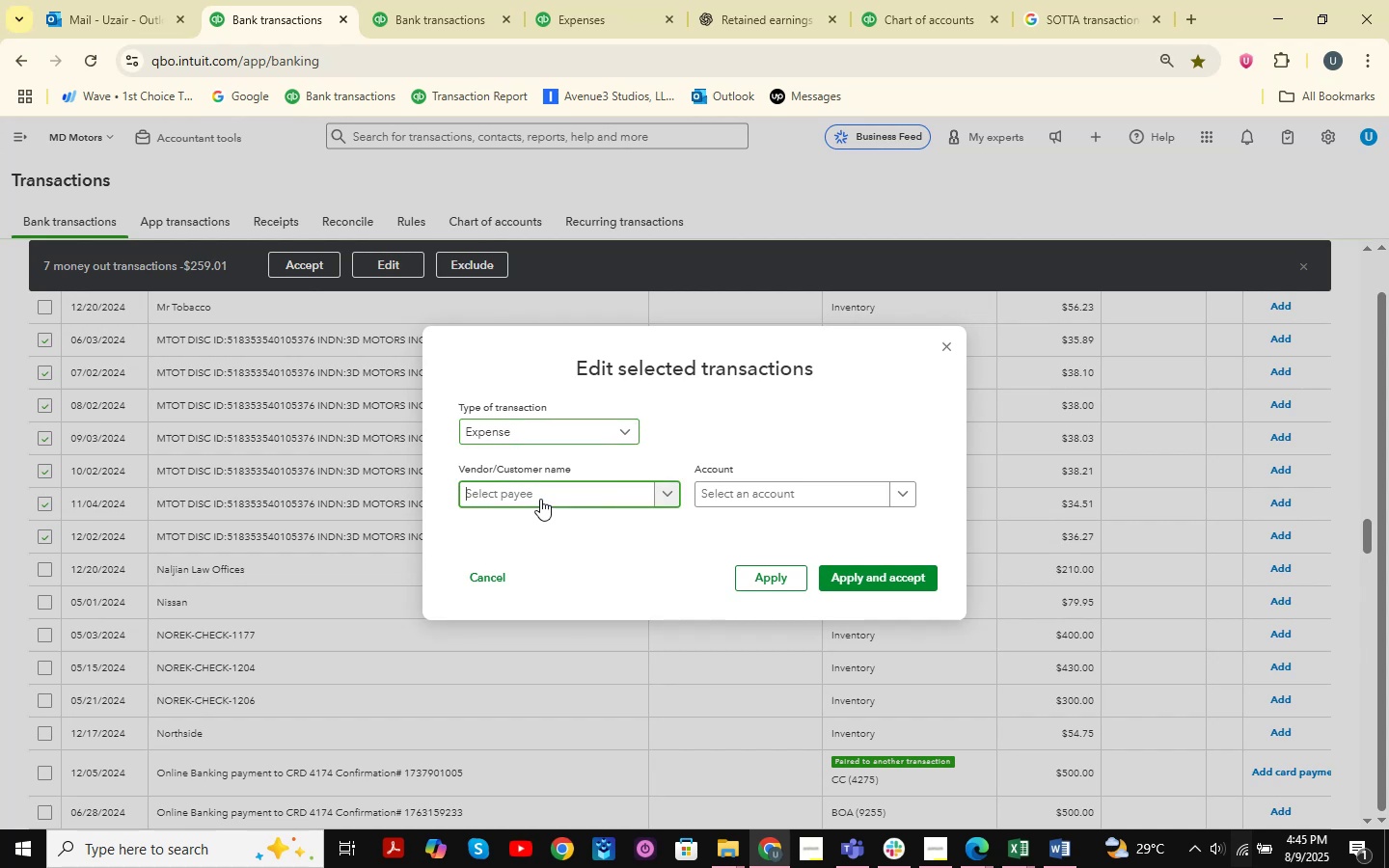 
type(MTOT )
 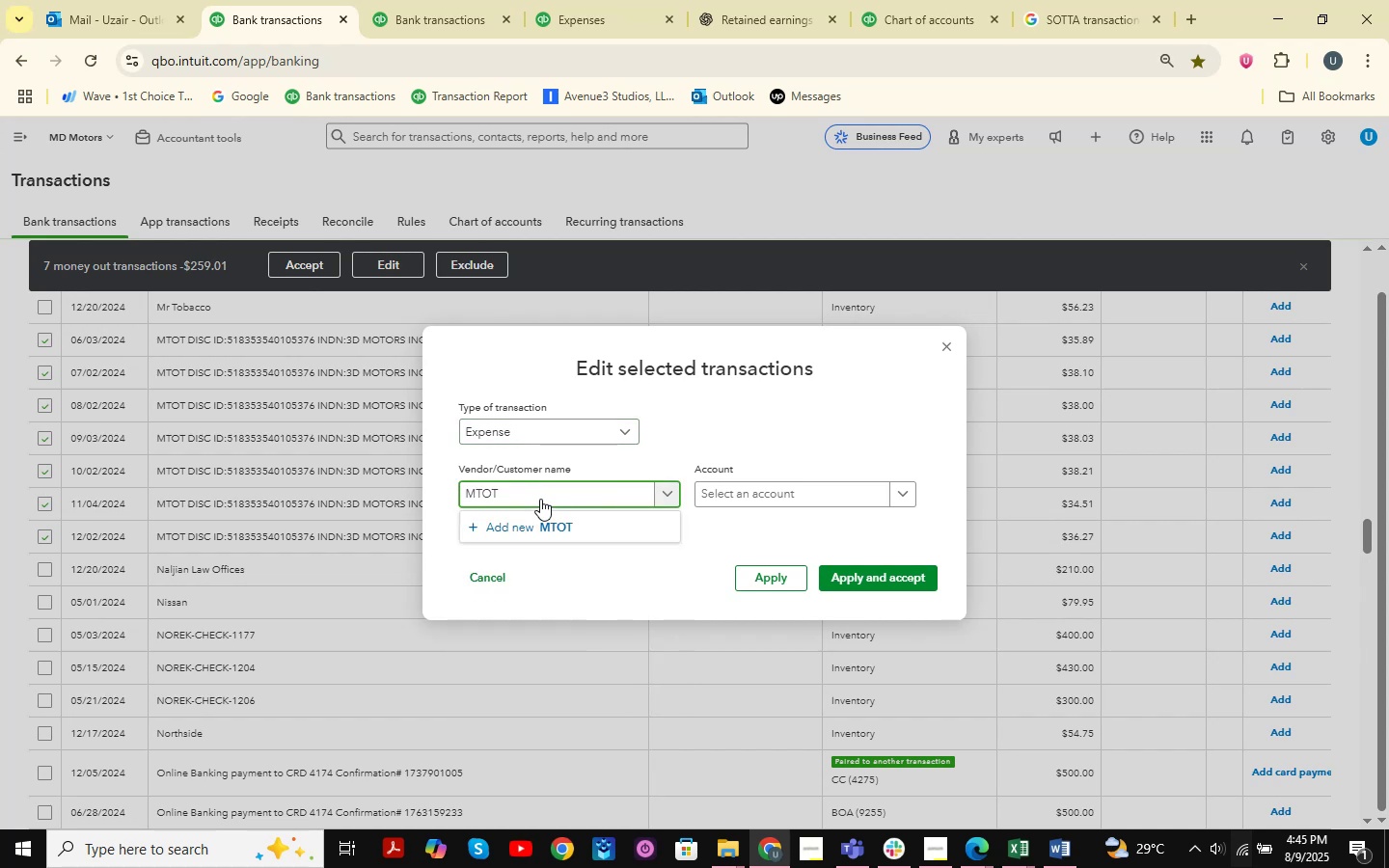 
left_click([548, 519])
 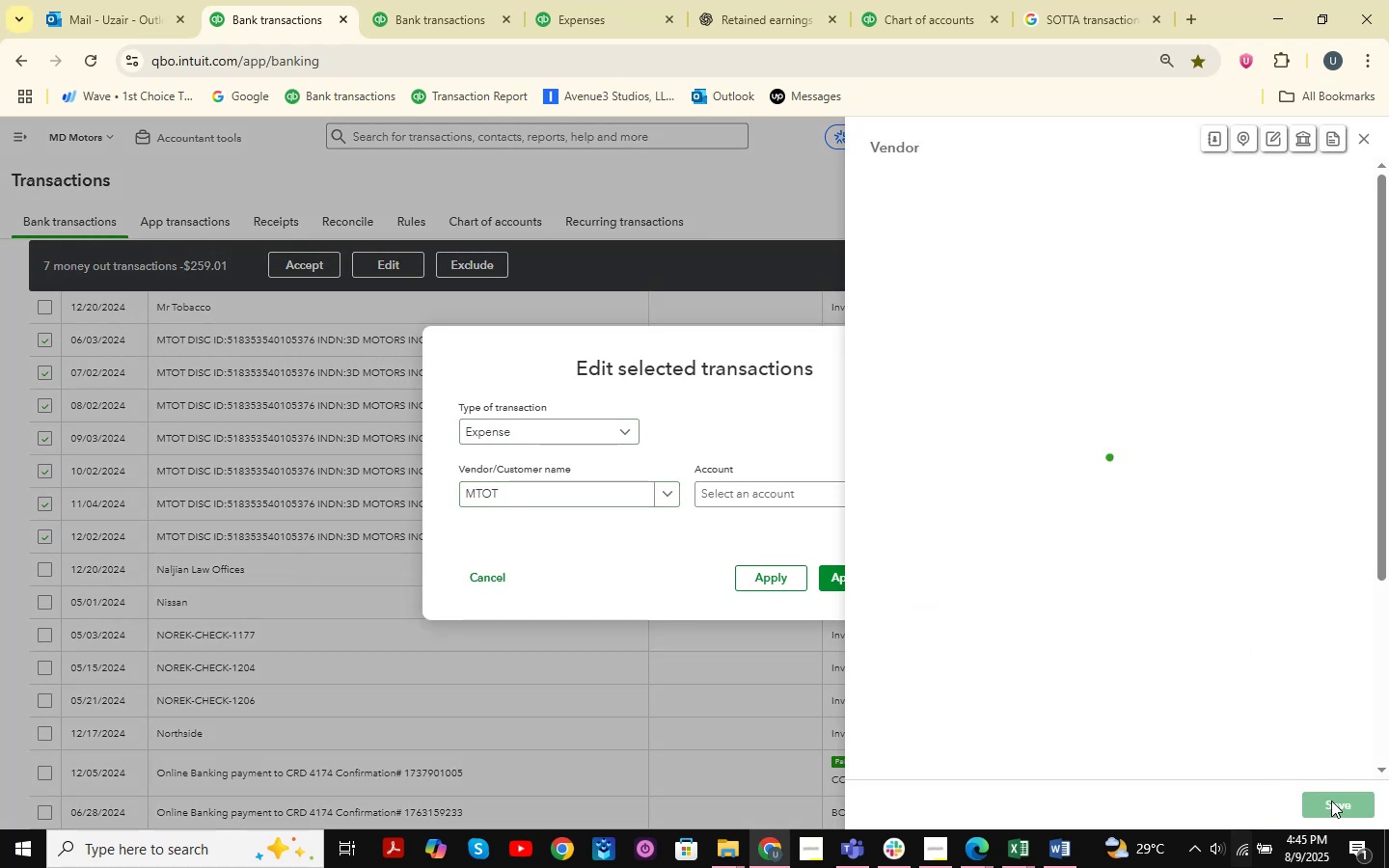 
left_click([1332, 800])
 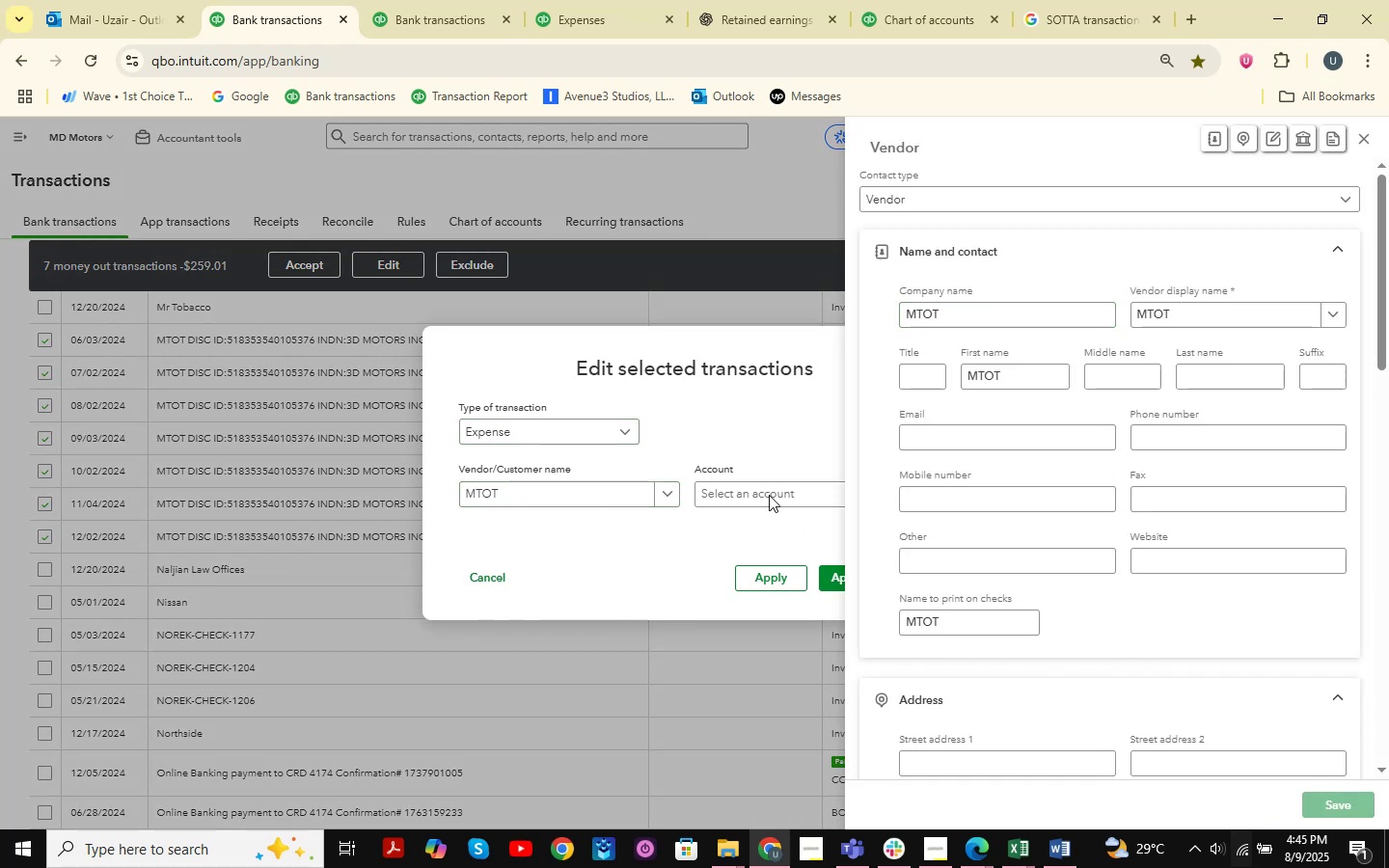 
left_click([742, 490])
 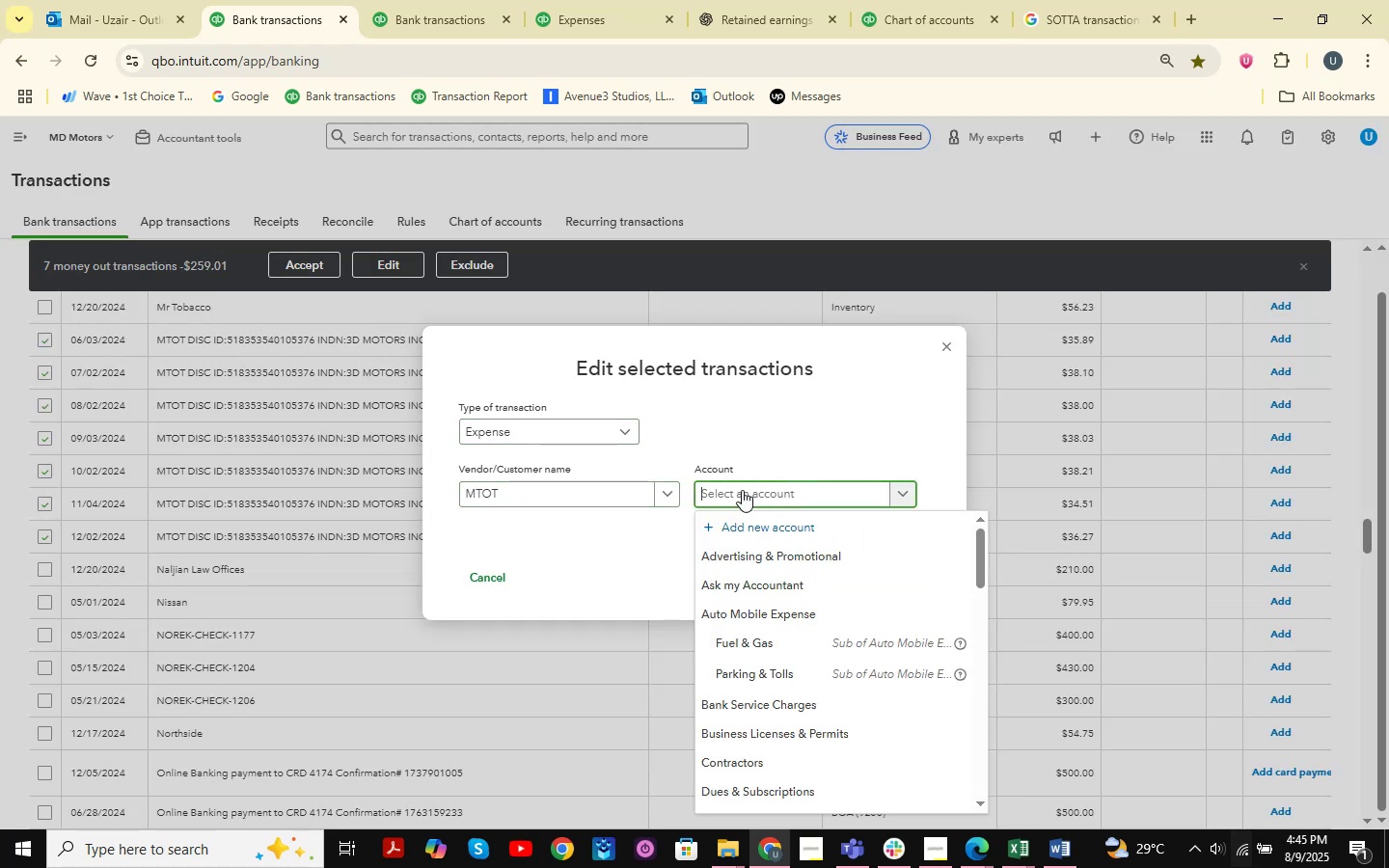 
type(mE)
key(Backspace)
key(Backspace)
key(Backspace)
type(MTT)
key(Backspace)
type(OT)
 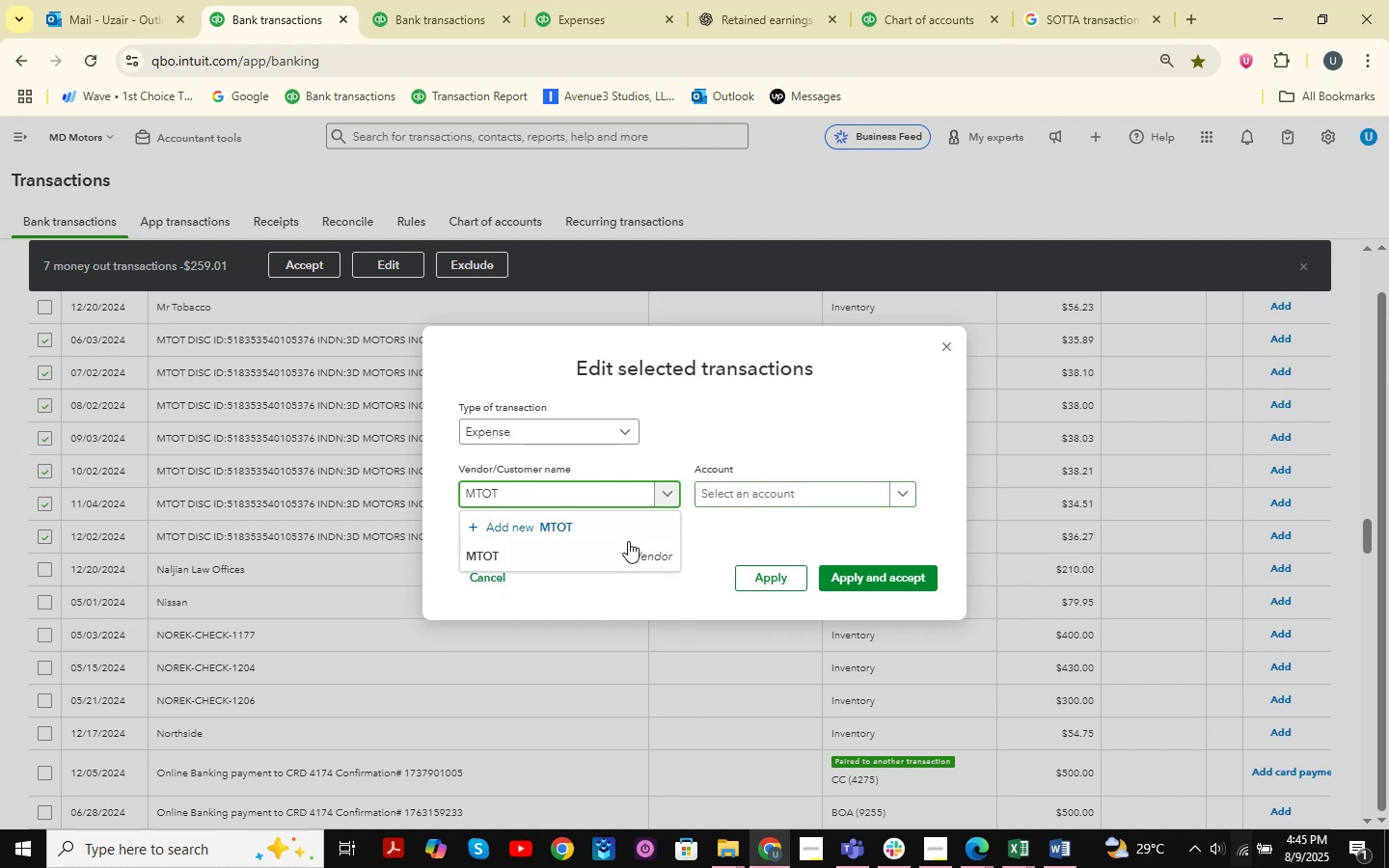 
left_click([593, 549])
 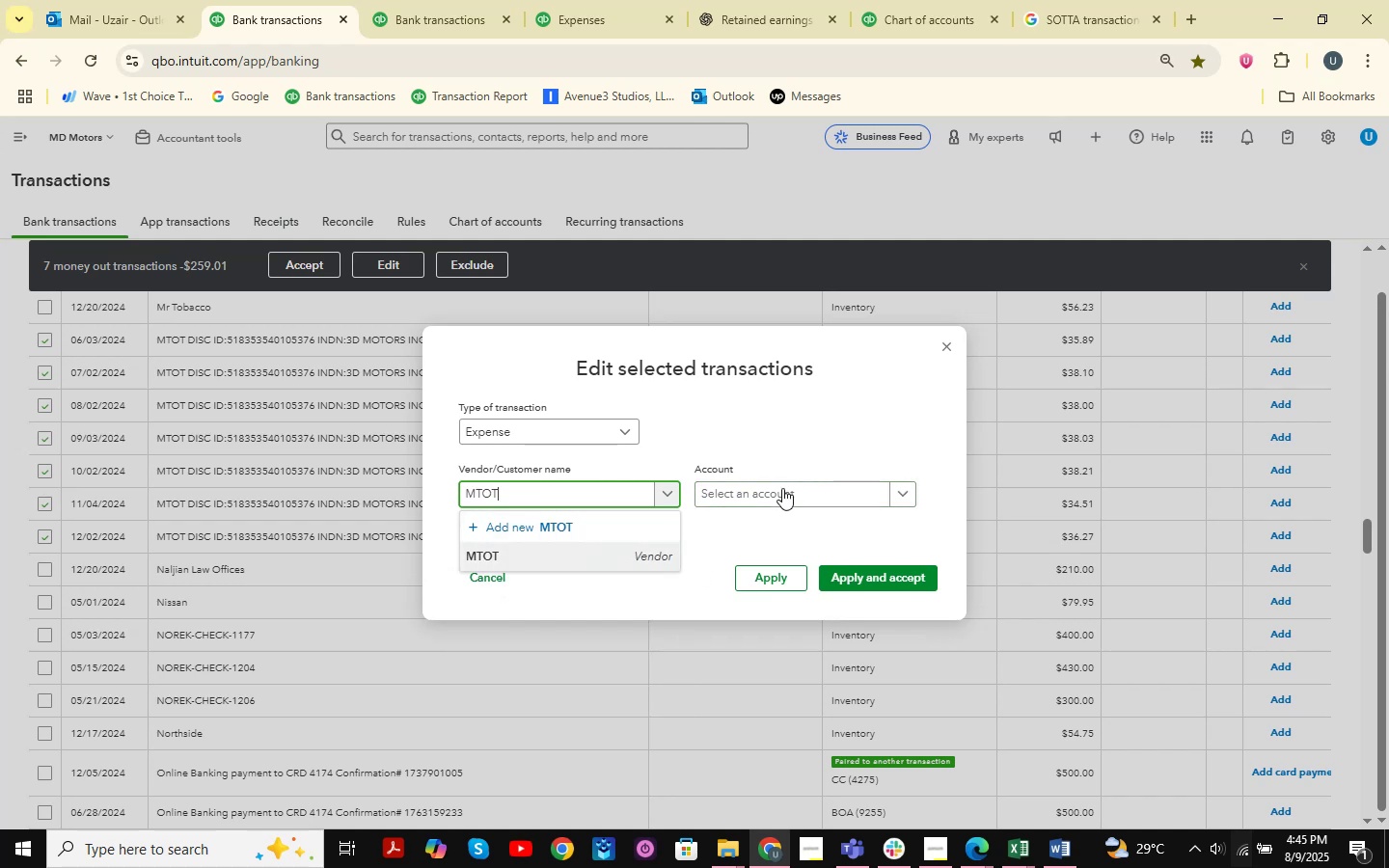 
left_click([782, 487])
 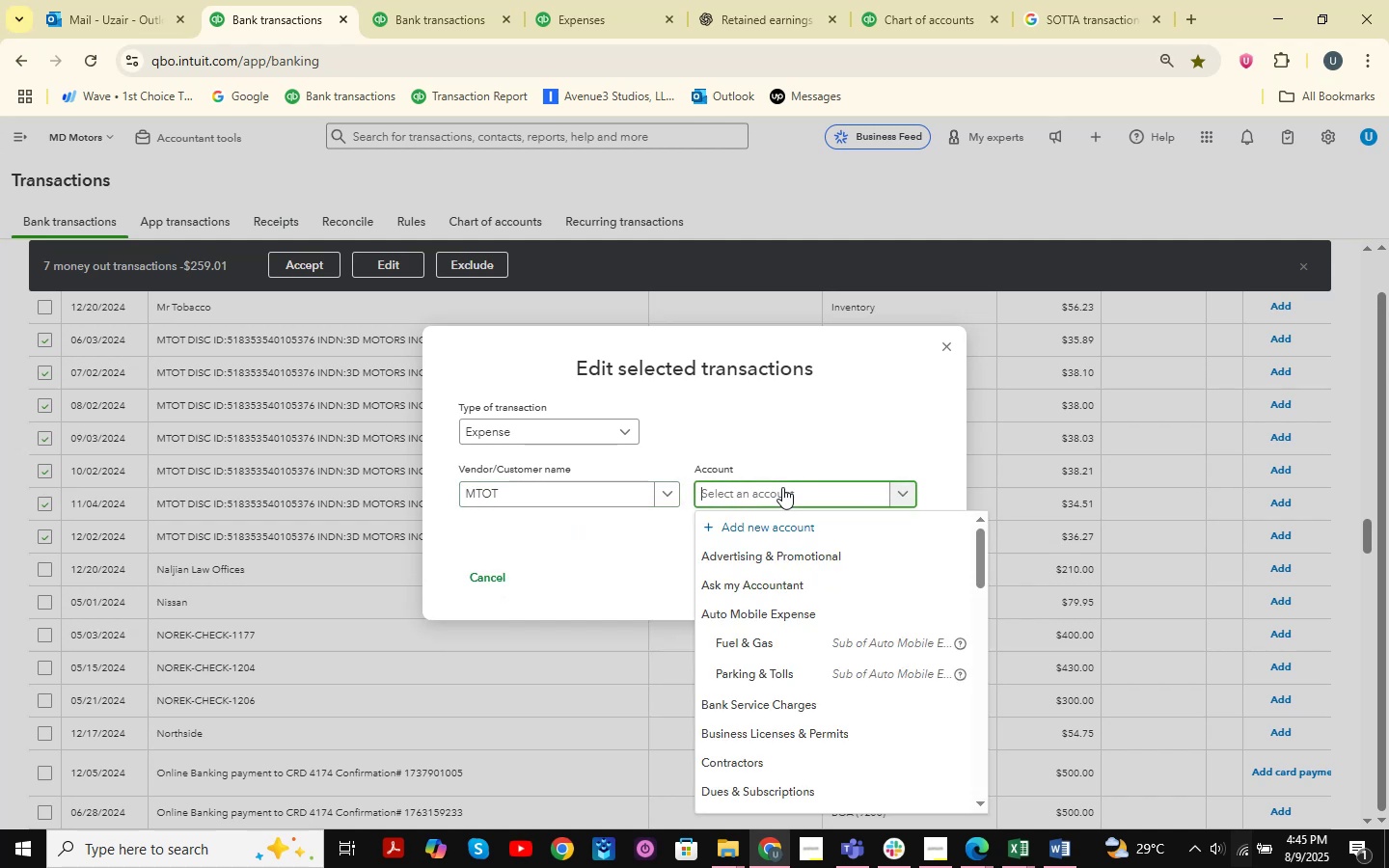 
type(Merch)
 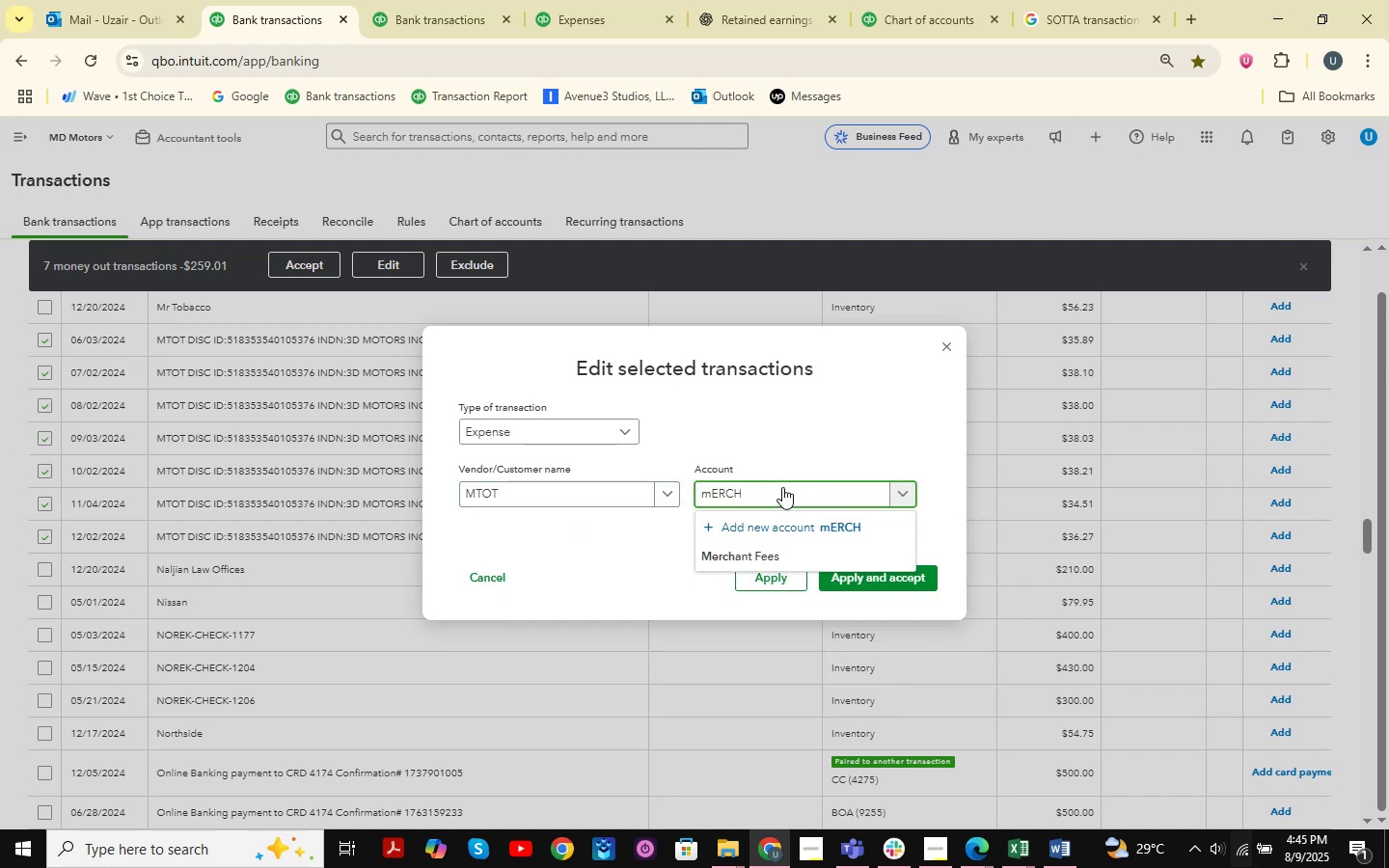 
key(ArrowDown)
 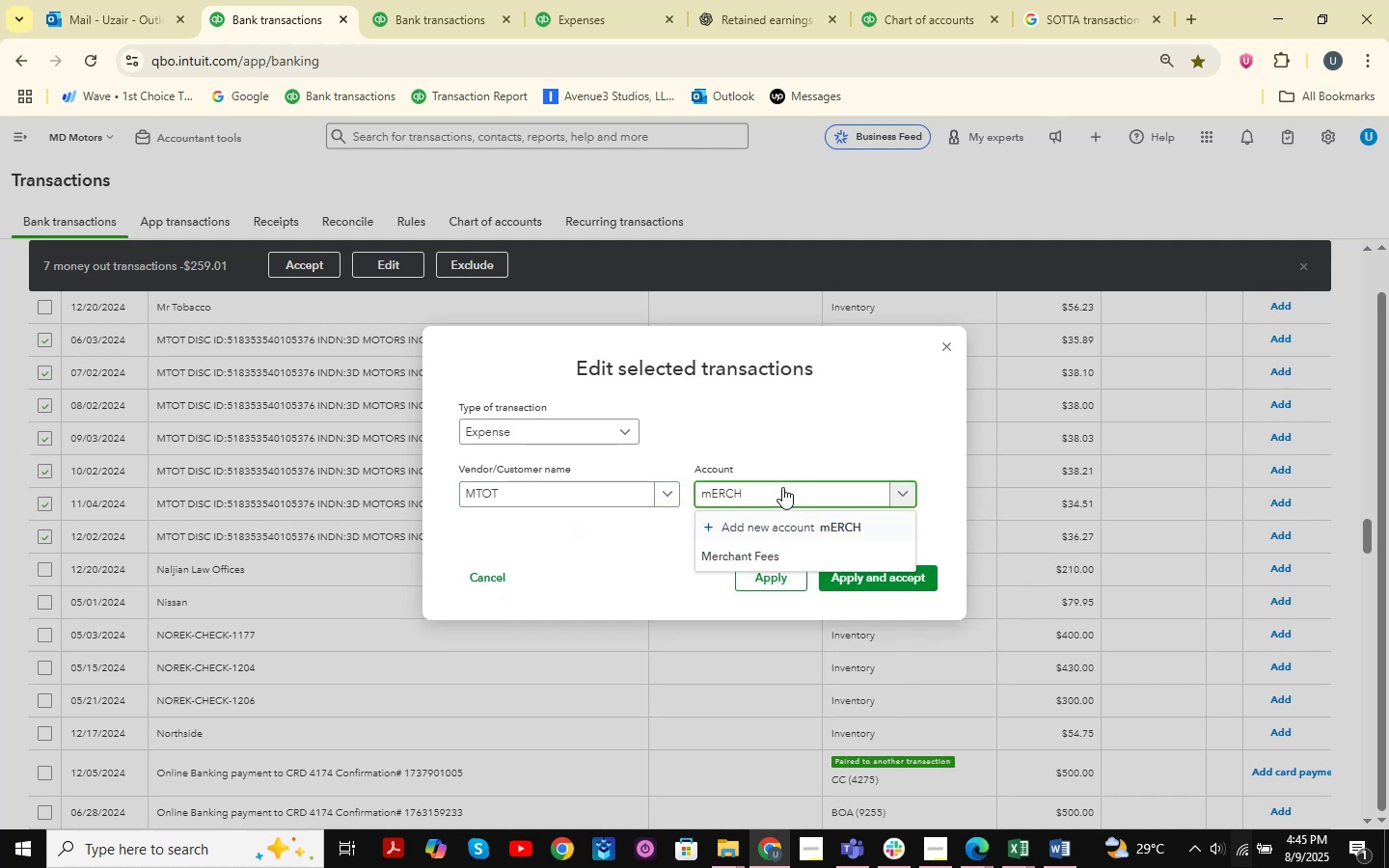 
key(ArrowDown)
 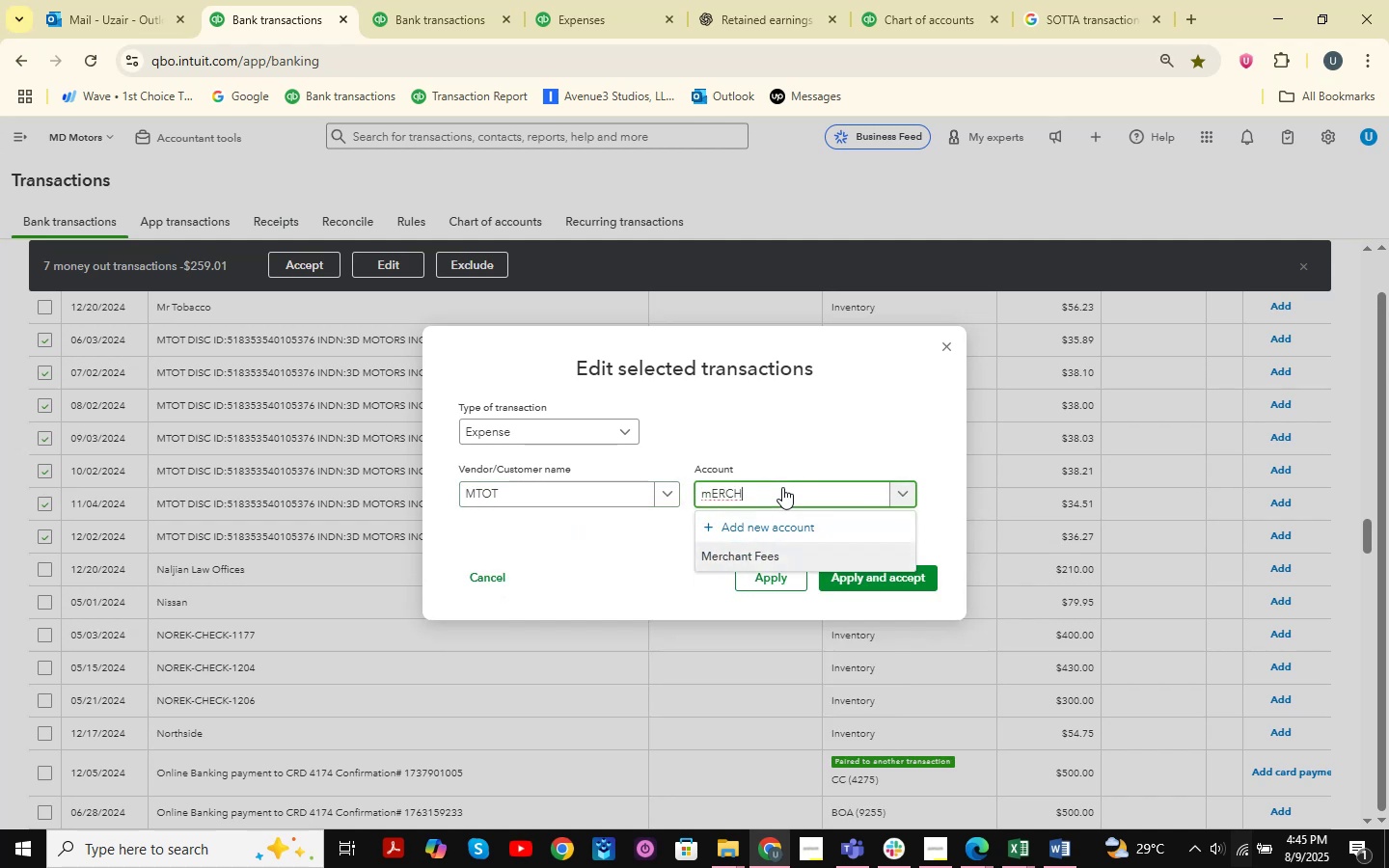 
key(Enter)
 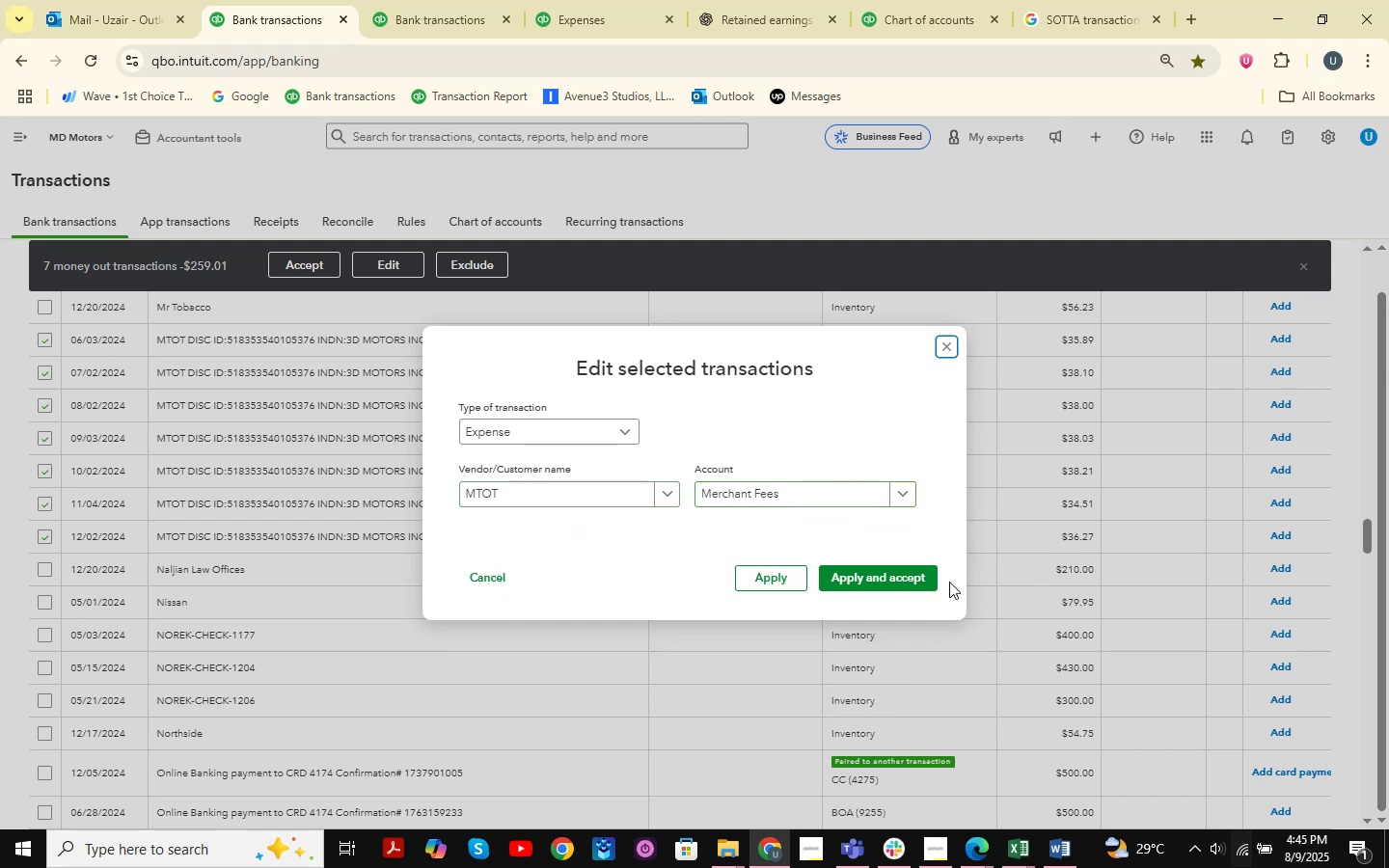 
left_click([887, 582])
 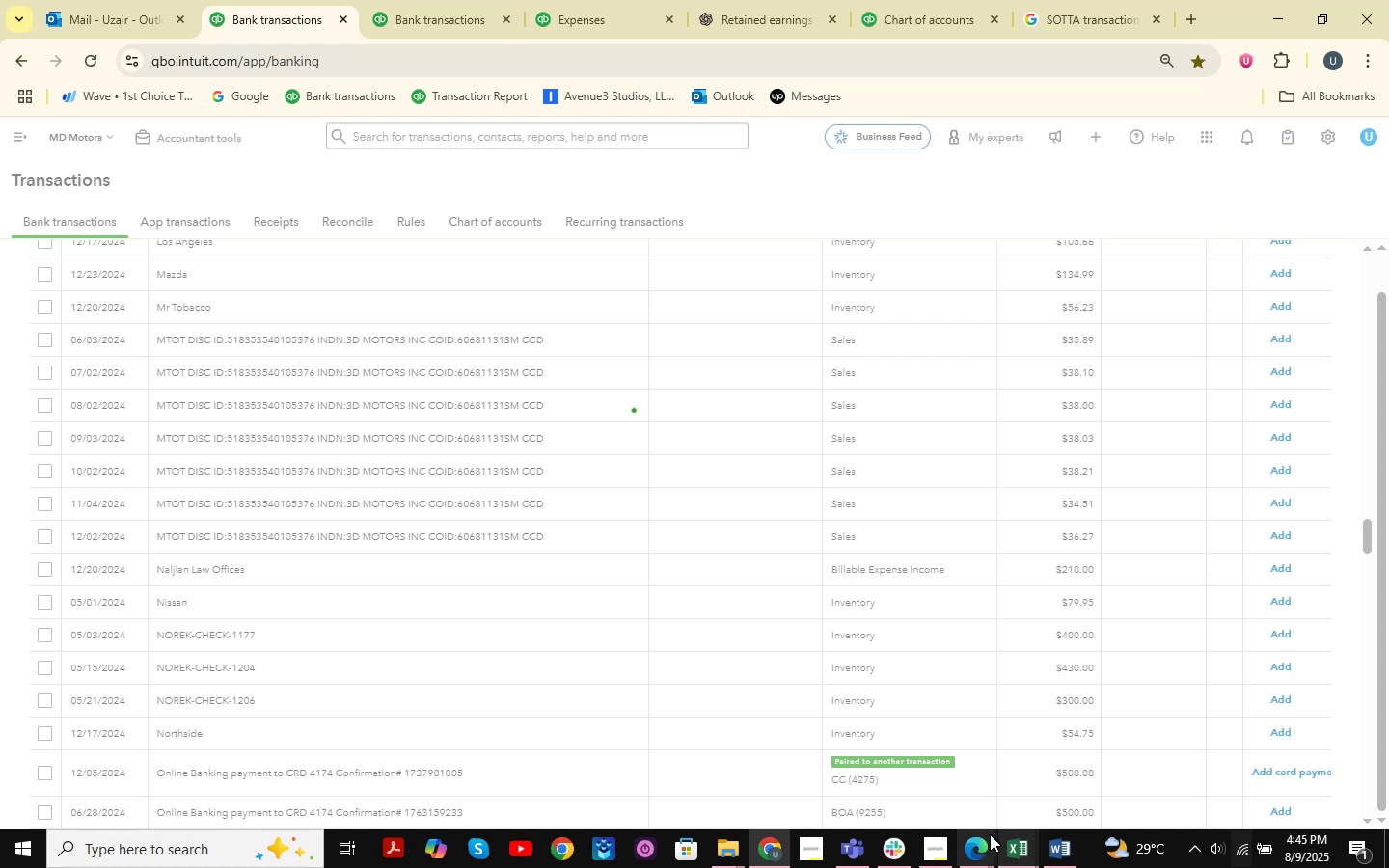 
double_click([902, 754])
 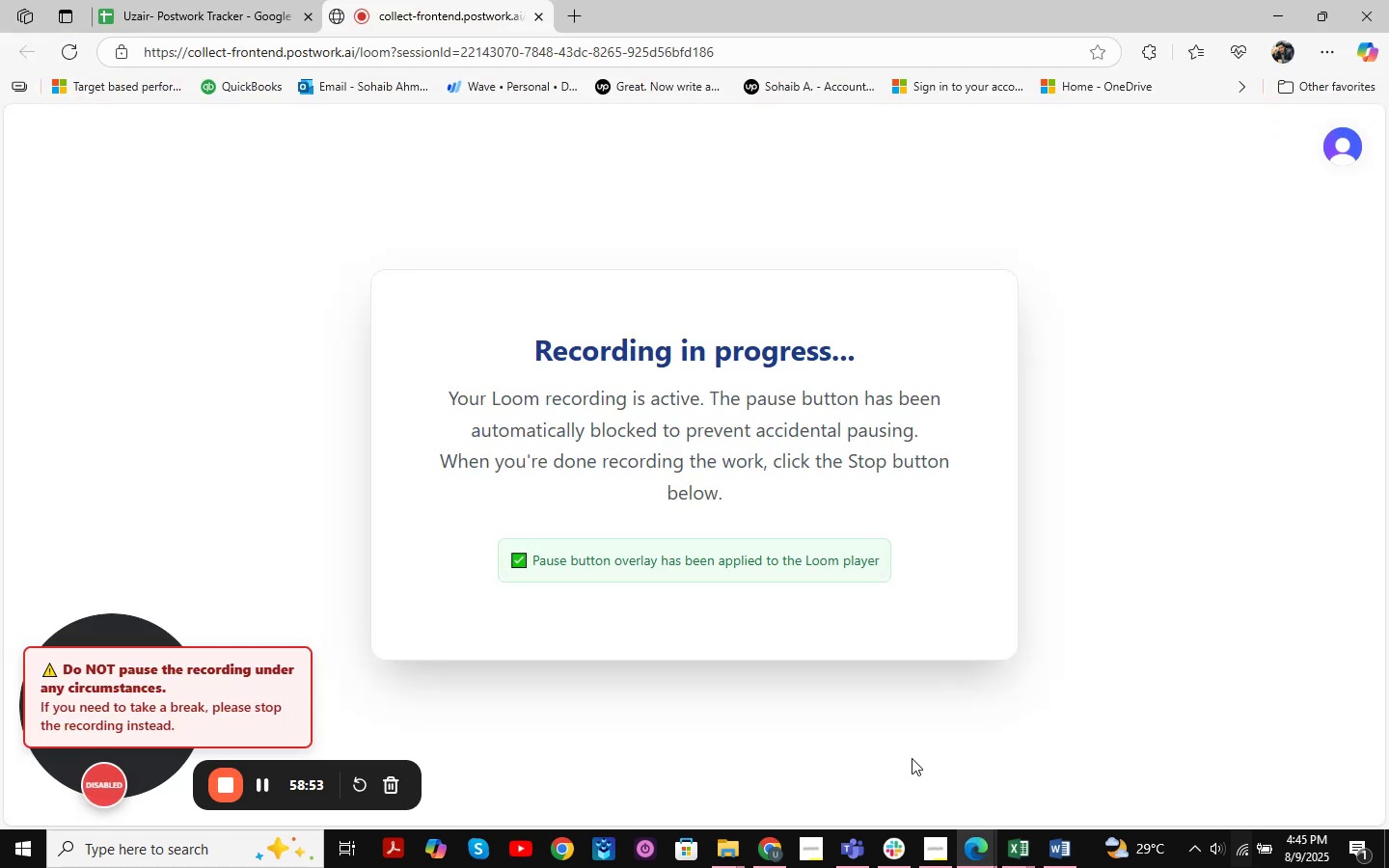 
left_click([1266, 5])
 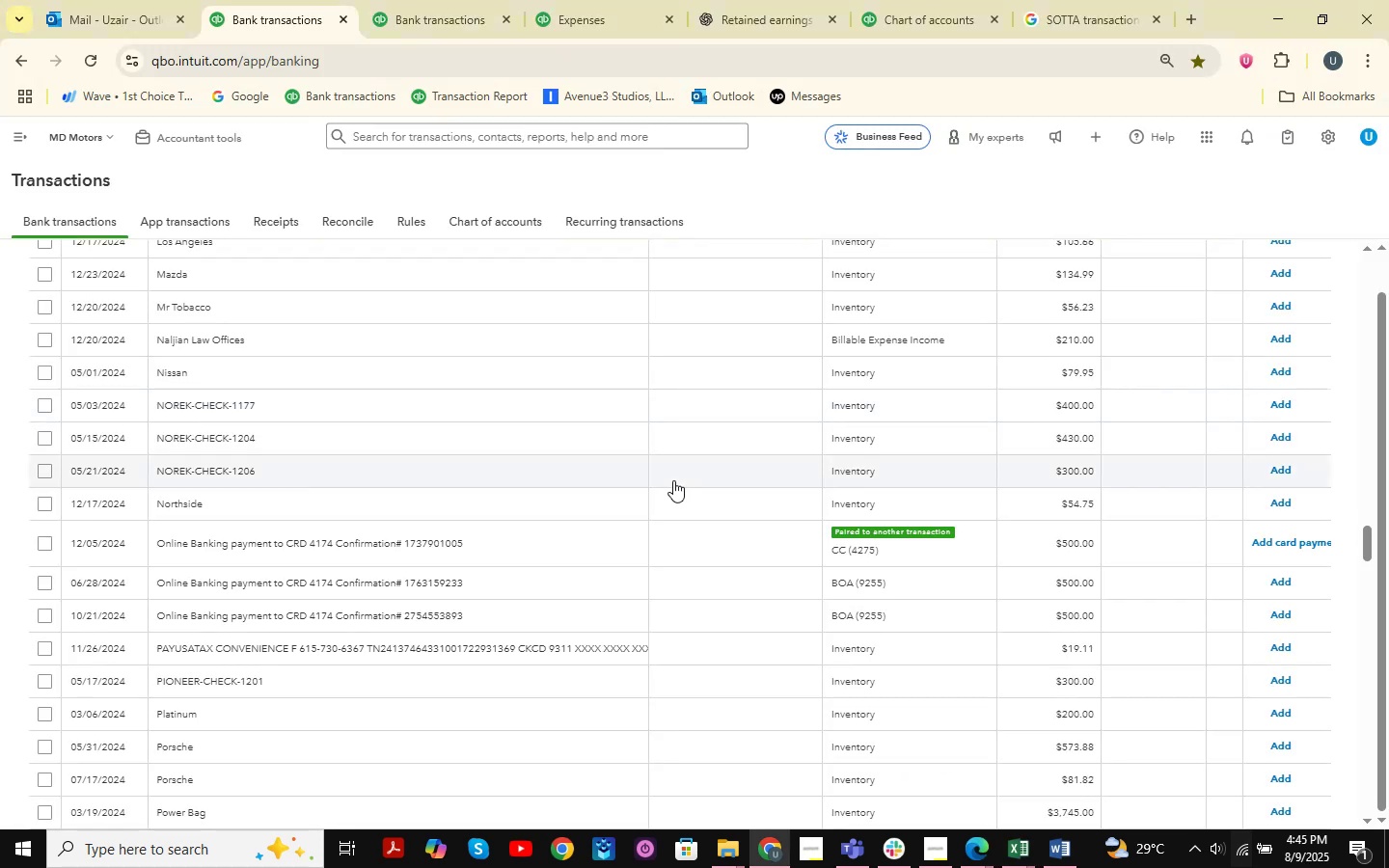 
scroll: coordinate [673, 480], scroll_direction: up, amount: 32.0
 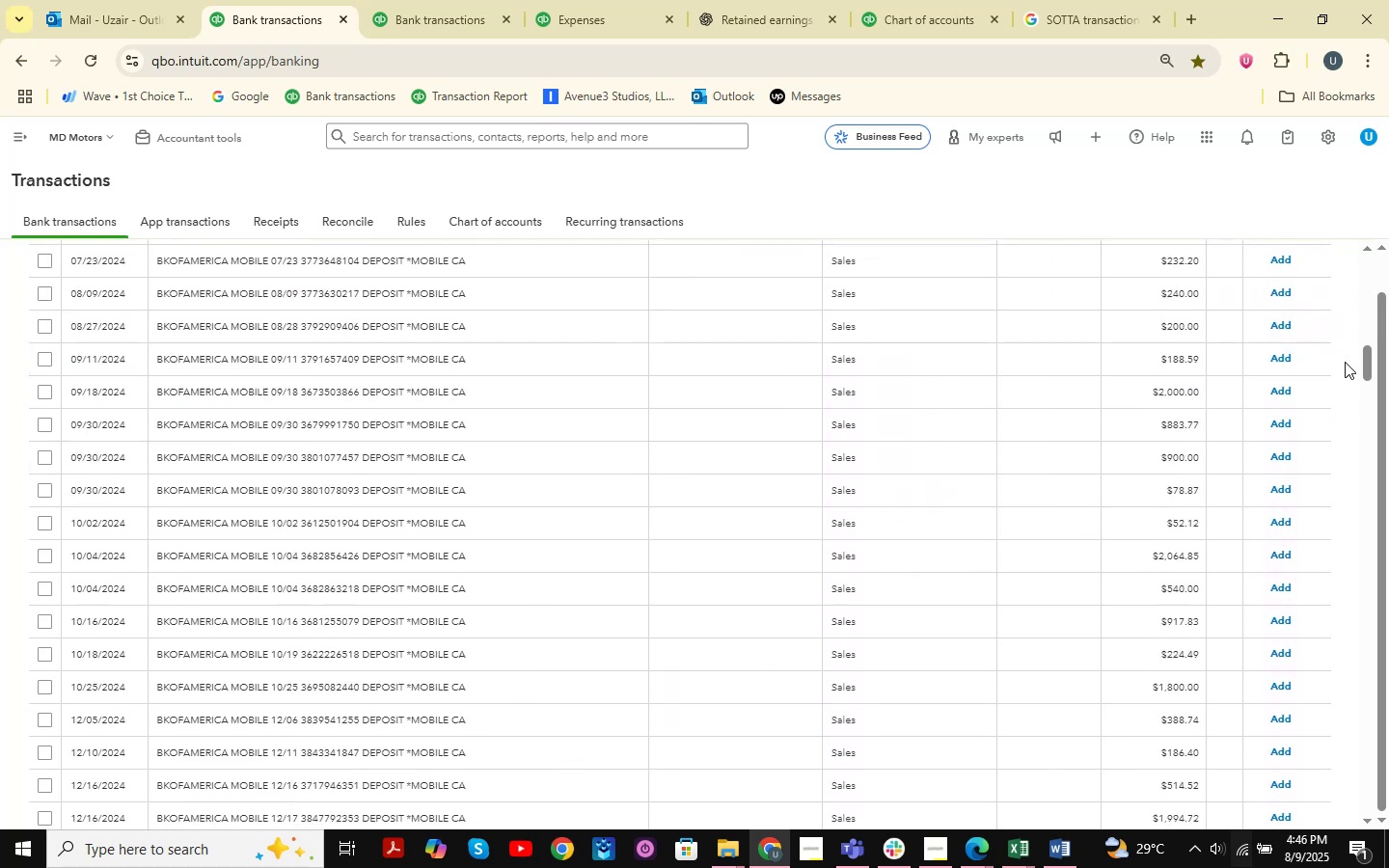 
left_click_drag(start_coordinate=[1362, 362], to_coordinate=[1388, 829])
 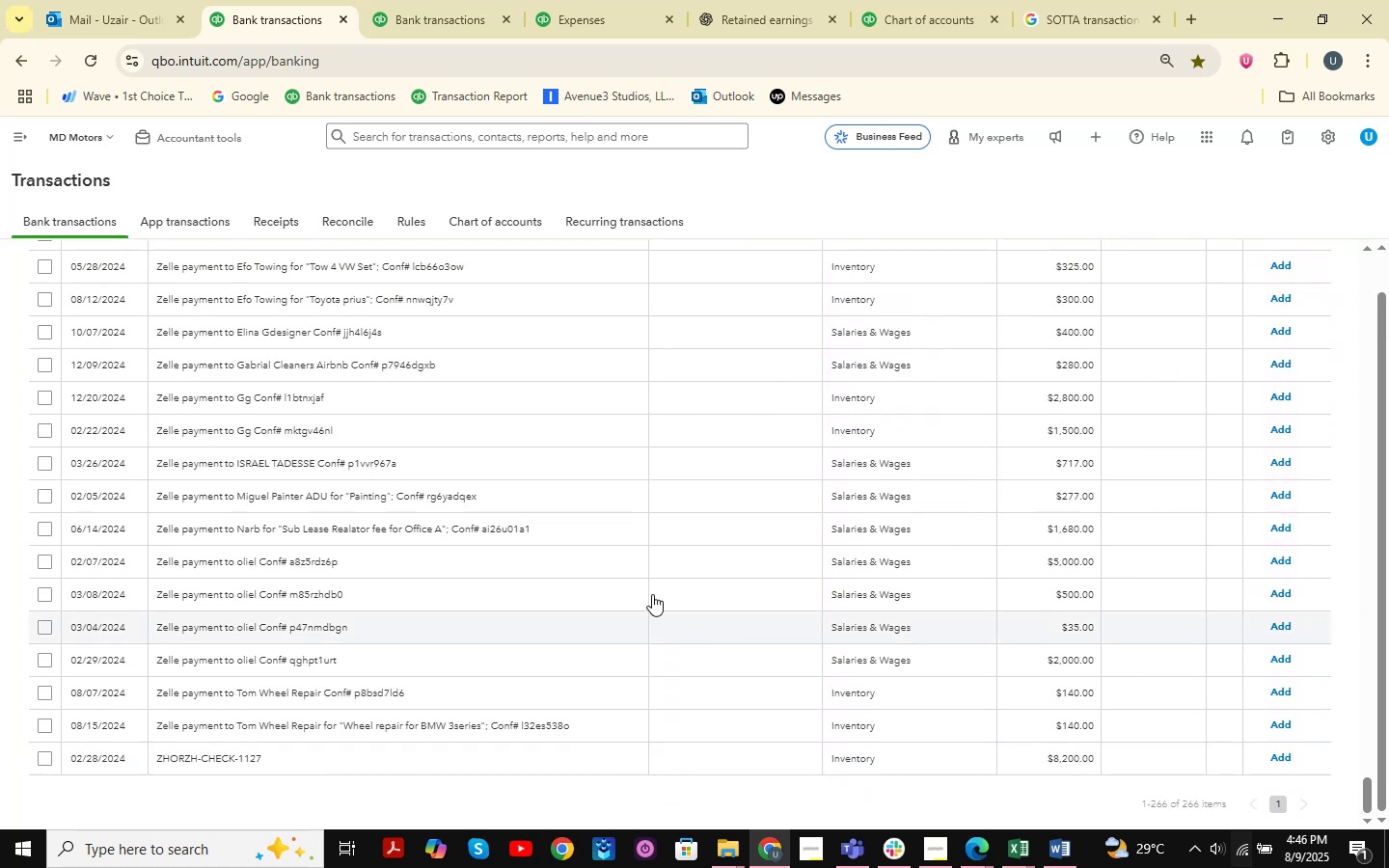 
scroll: coordinate [586, 564], scroll_direction: up, amount: 21.0
 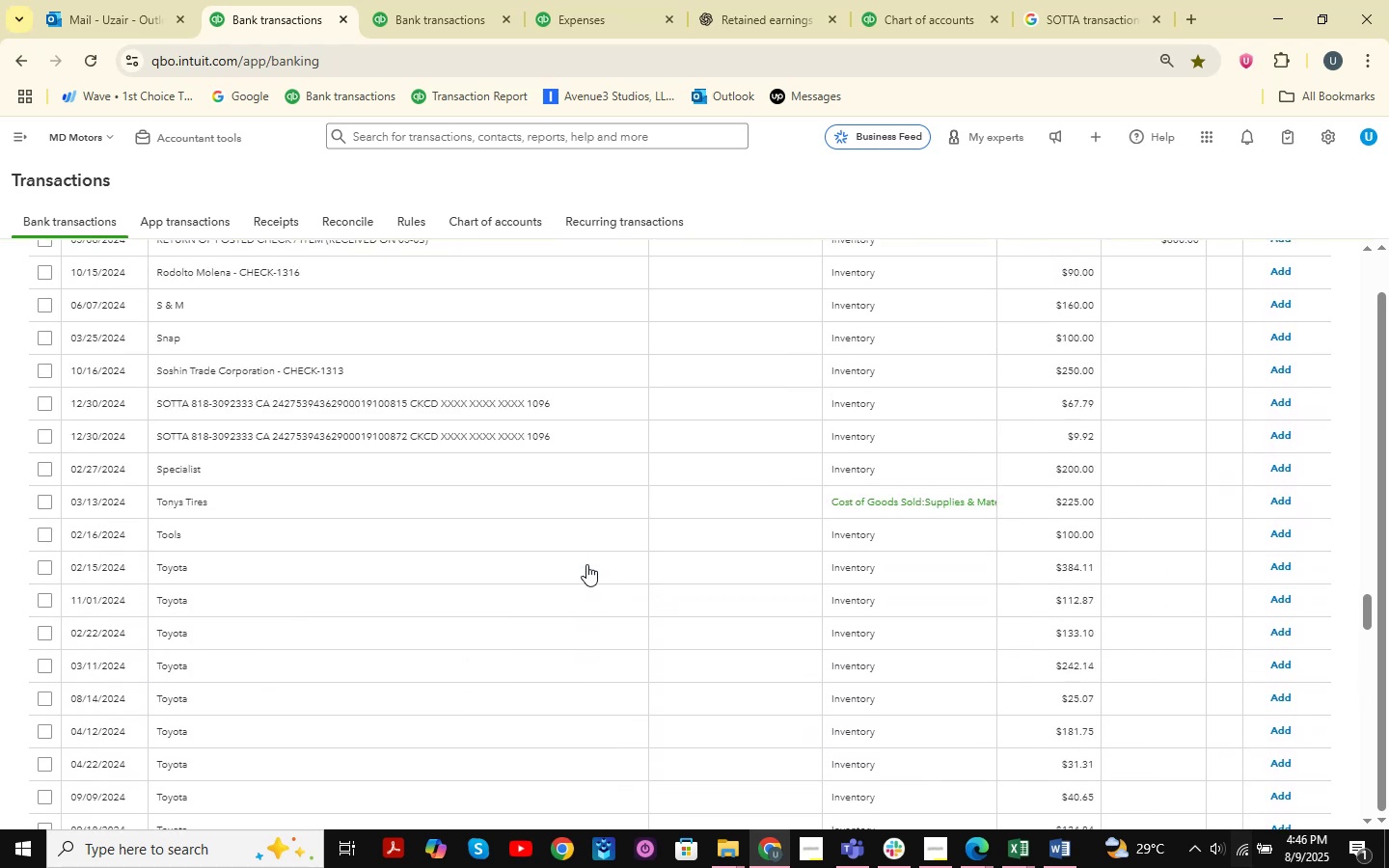 
scroll: coordinate [546, 539], scroll_direction: down, amount: 10.0
 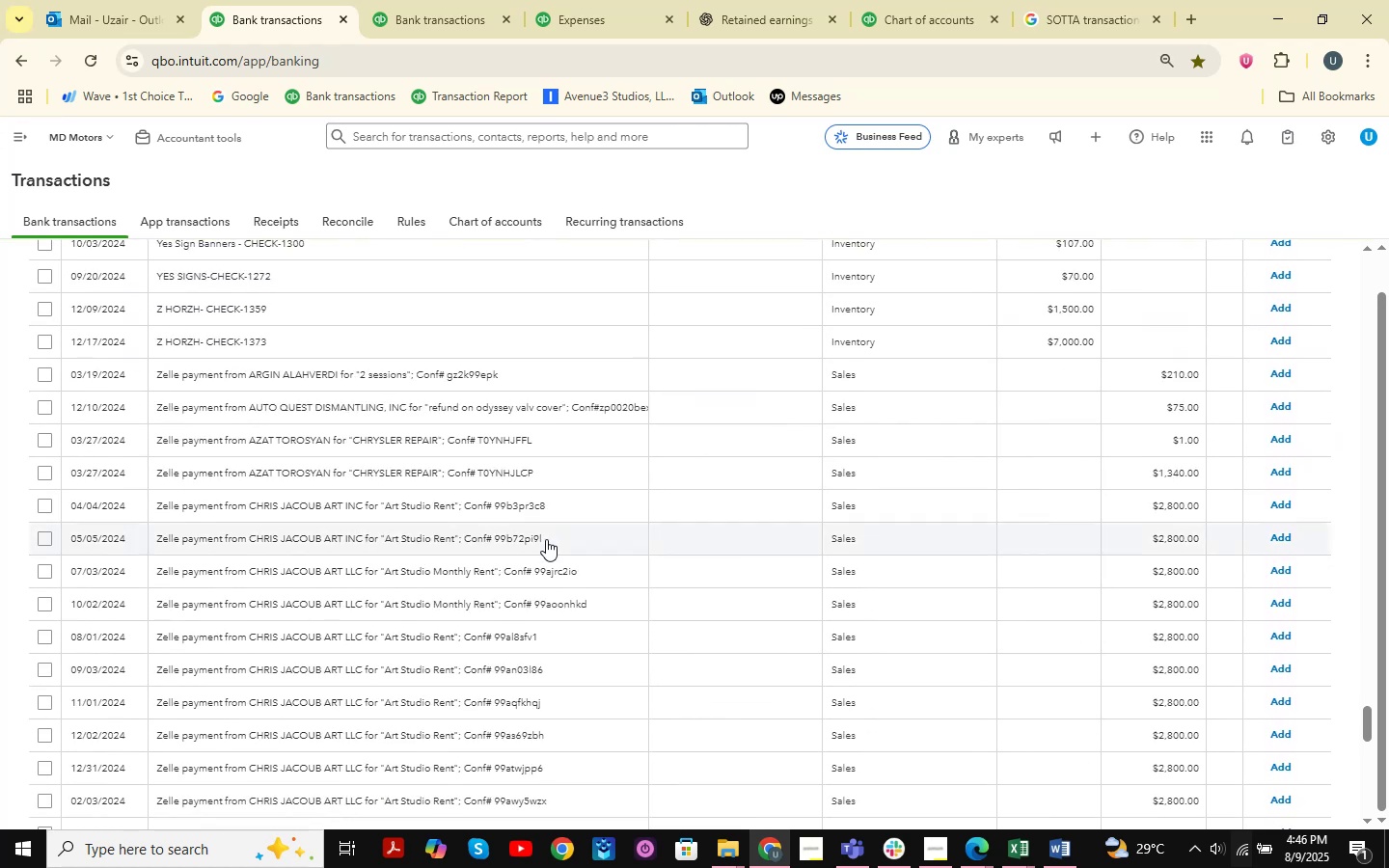 
scroll: coordinate [546, 539], scroll_direction: up, amount: 1.0
 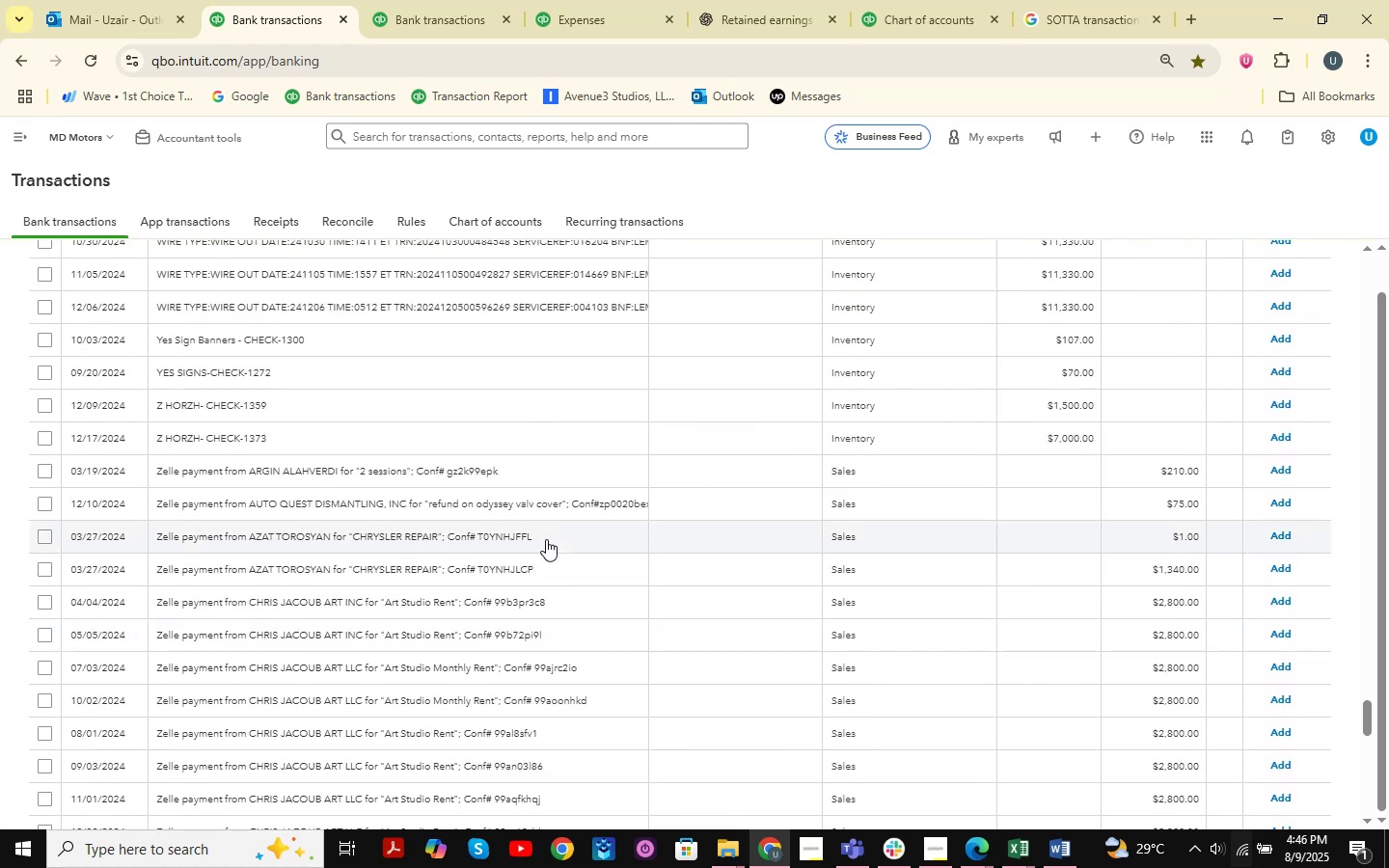 
scroll: coordinate [546, 539], scroll_direction: down, amount: 5.0
 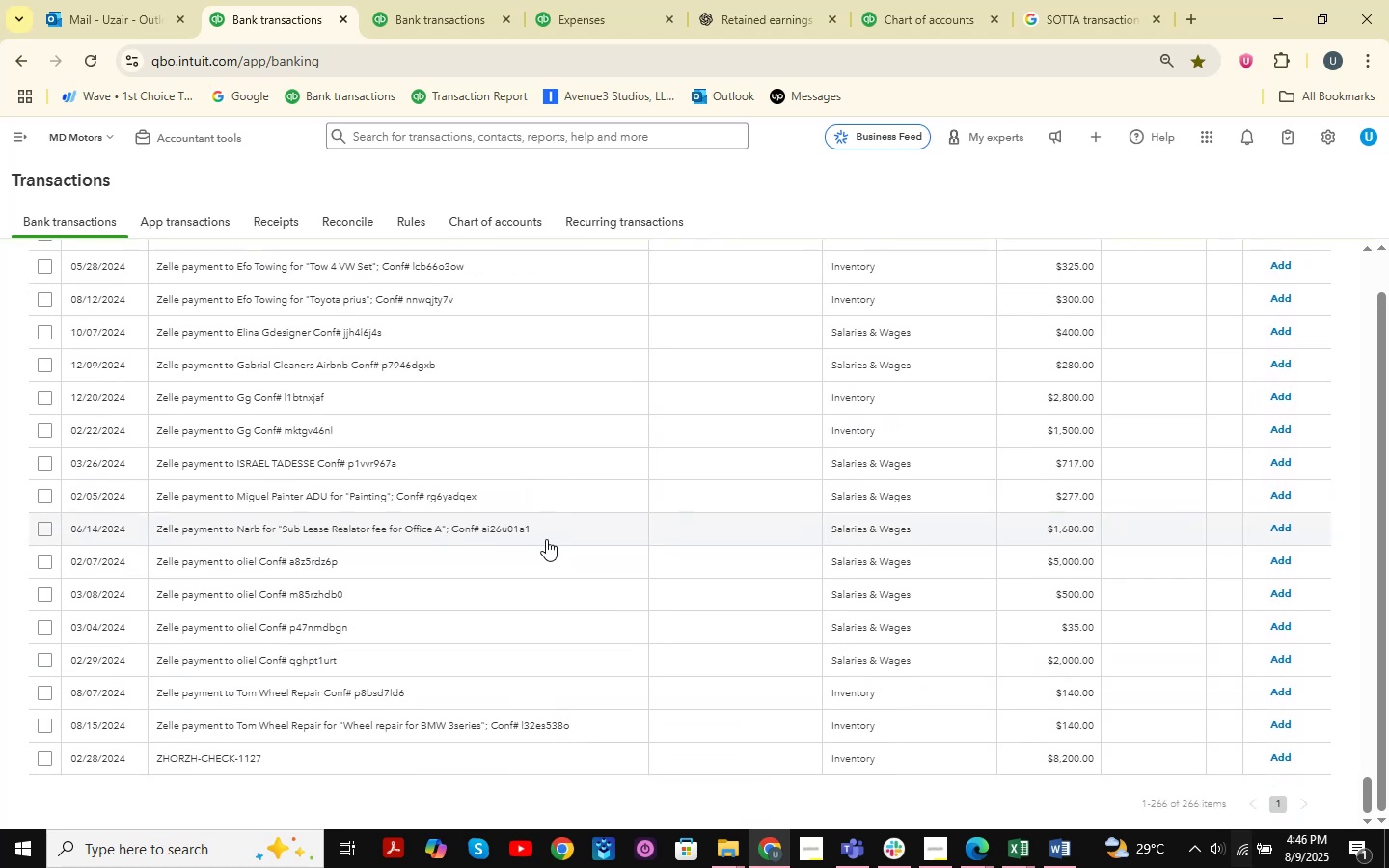 
wait(9.79)
 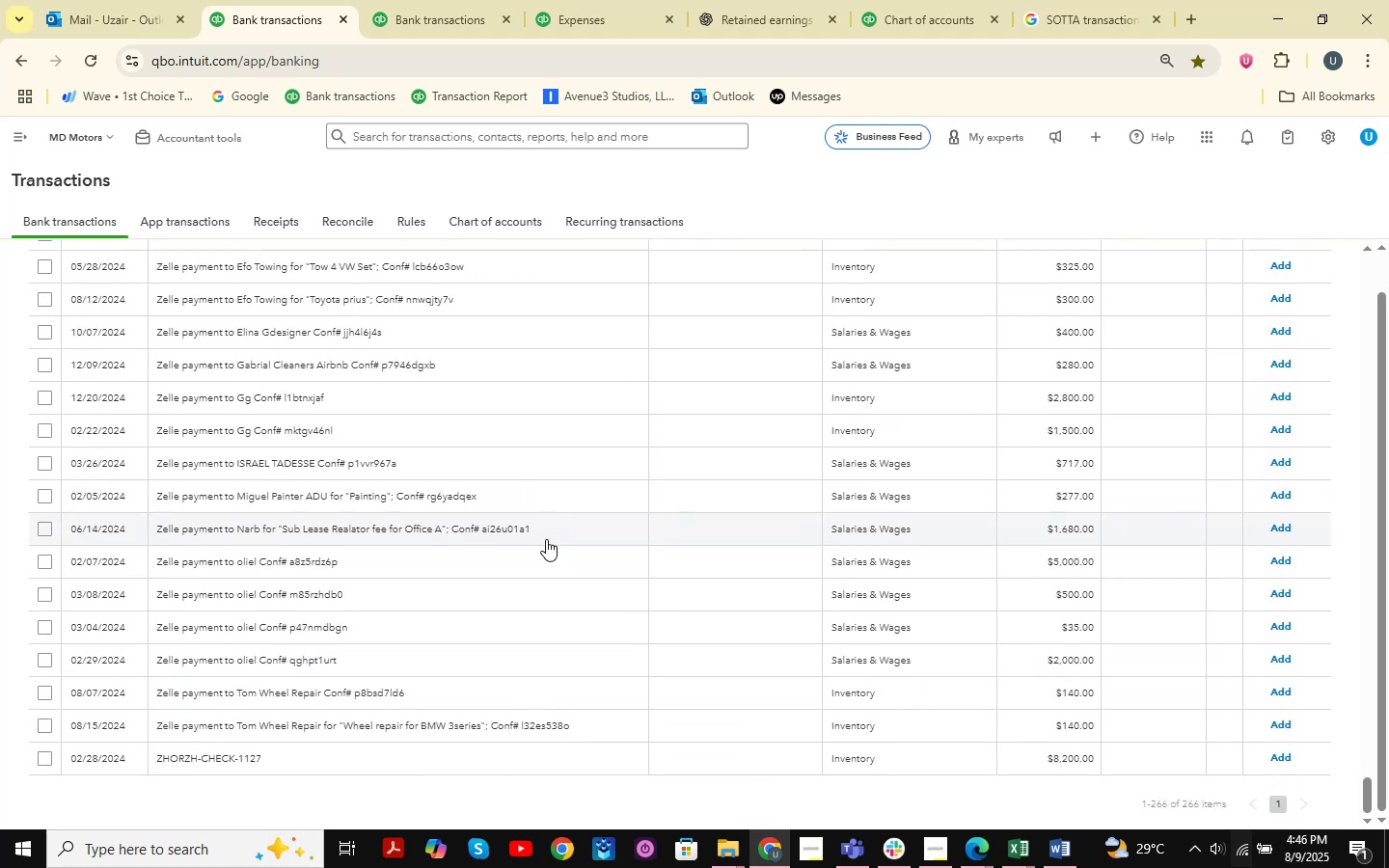 
left_click([45, 697])
 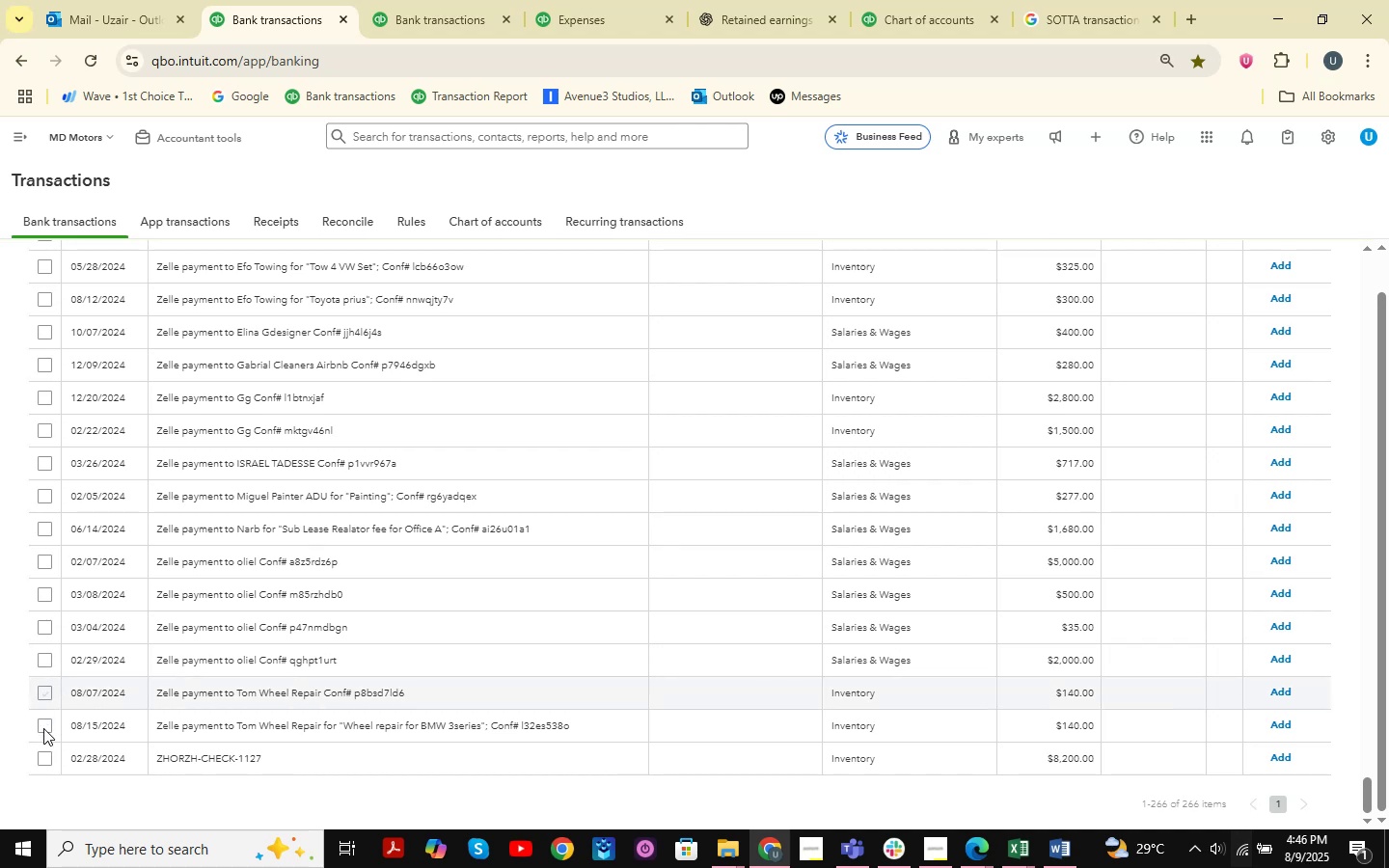 
left_click([43, 728])
 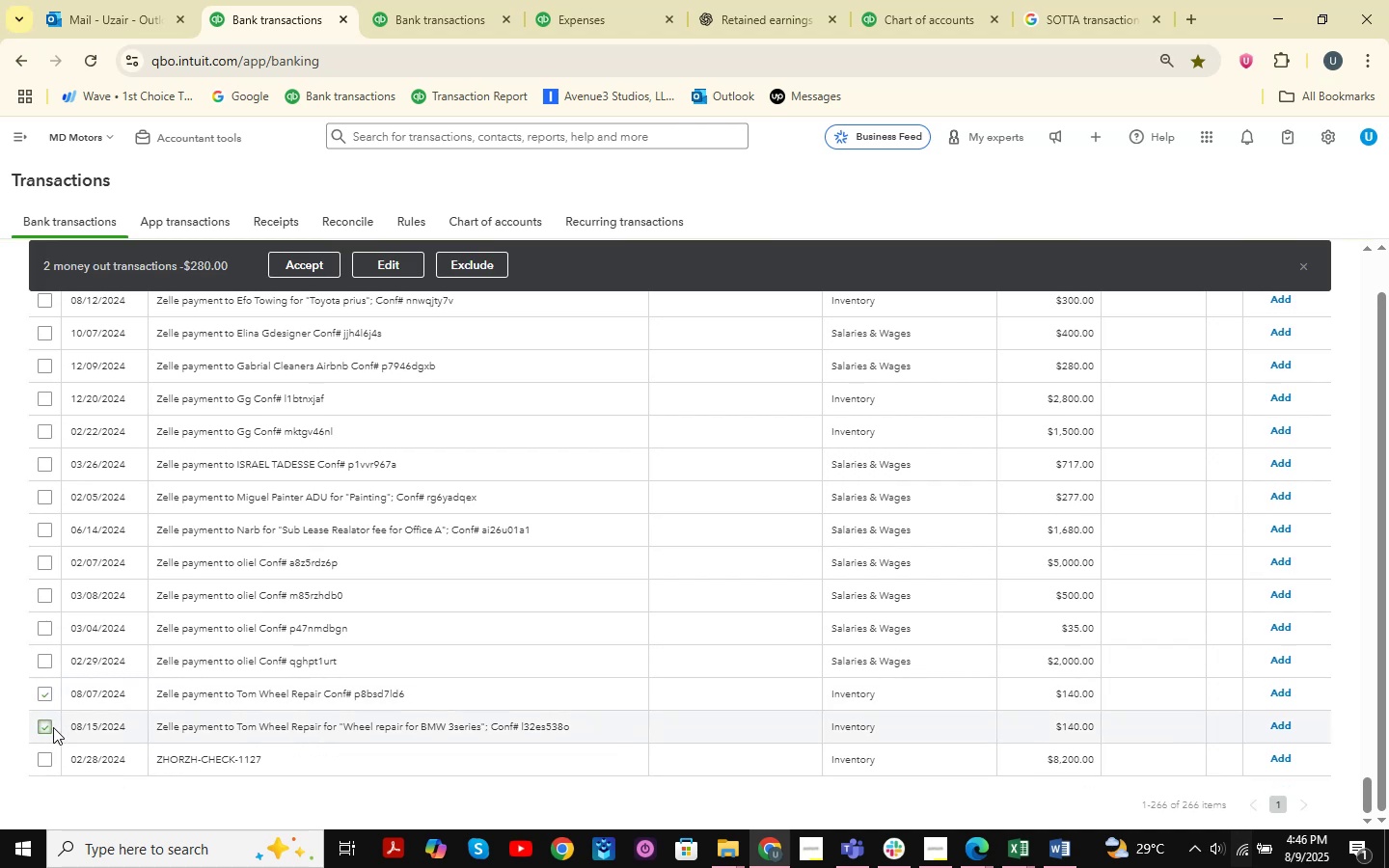 
left_click([386, 266])
 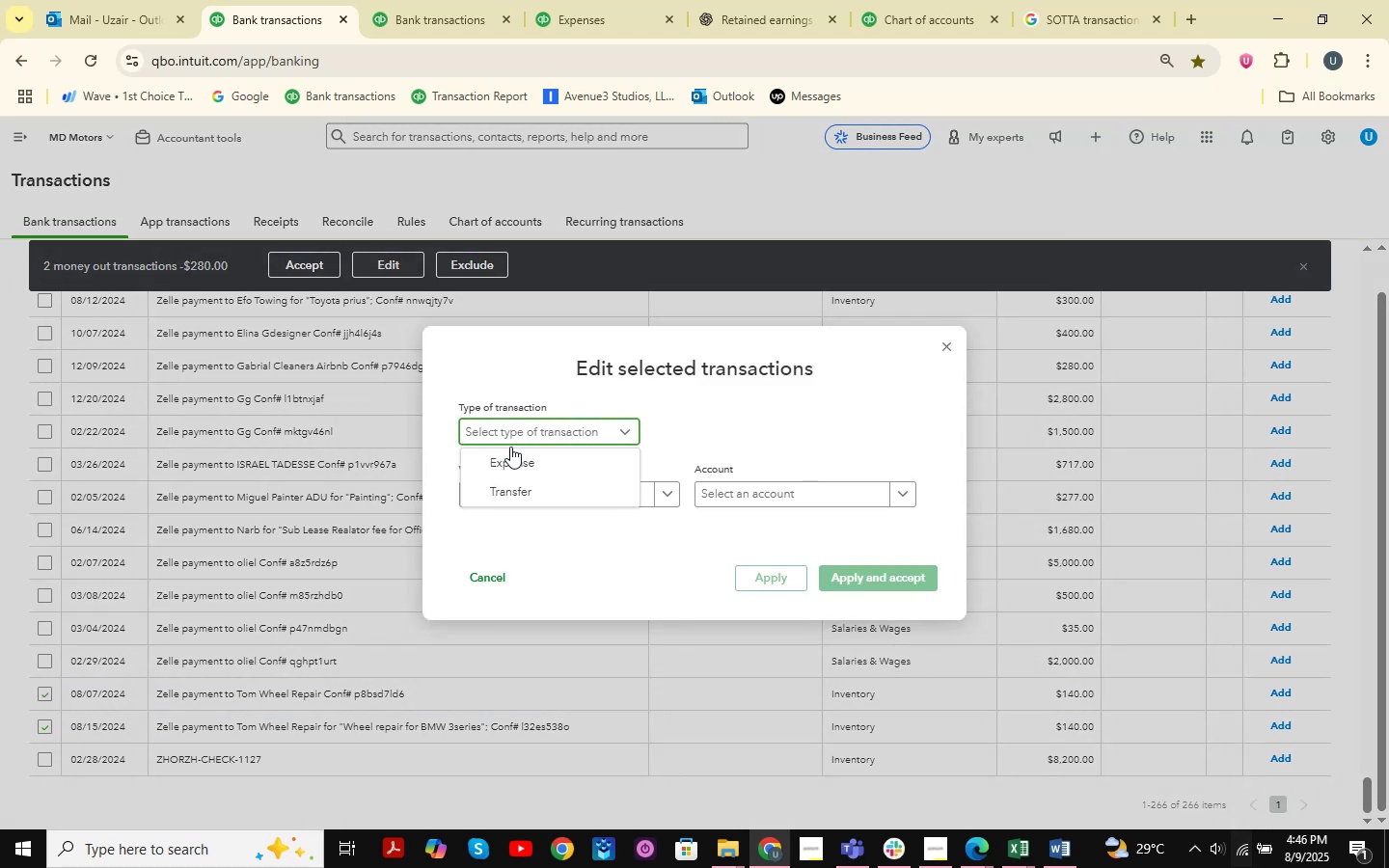 
double_click([719, 490])
 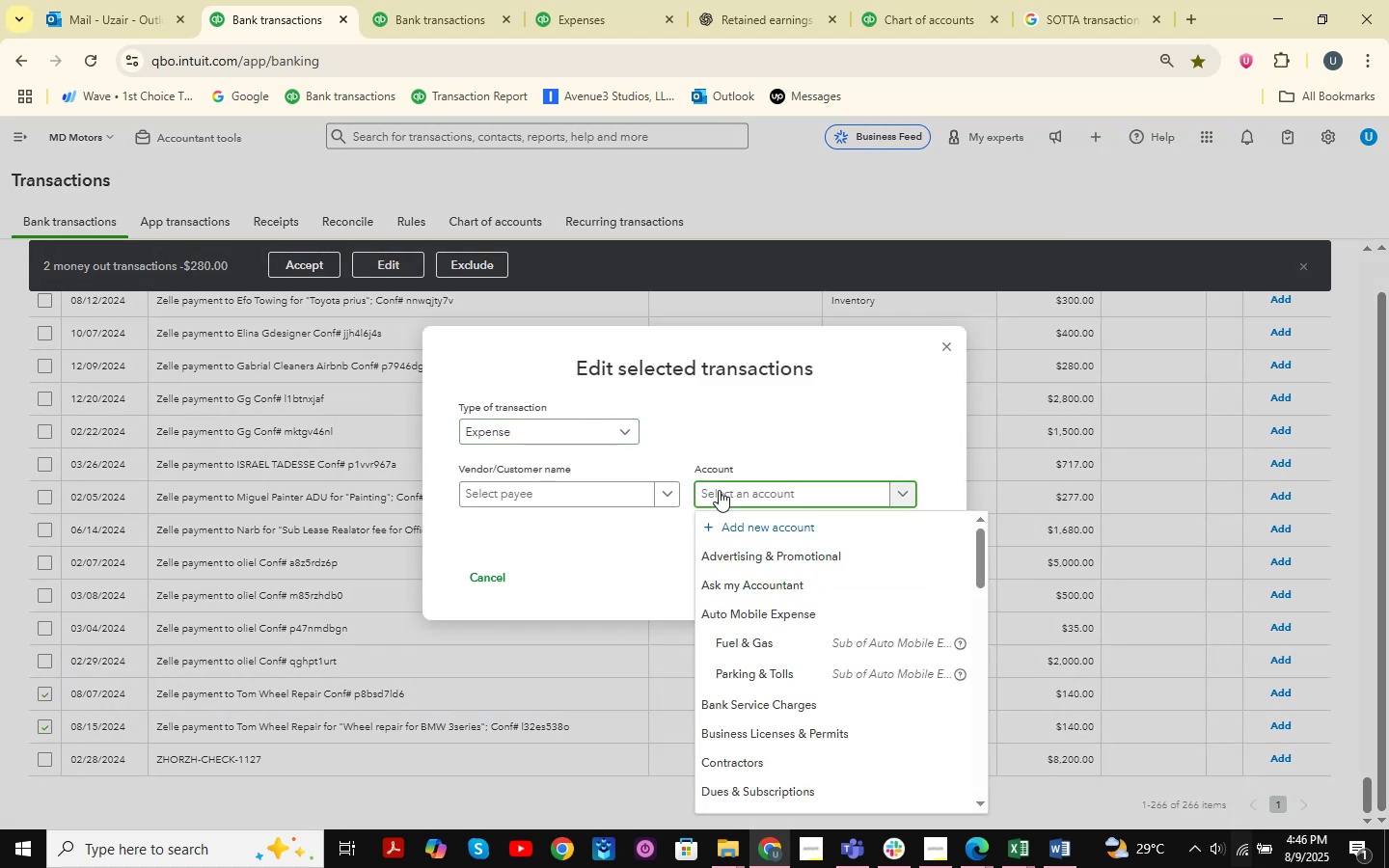 
type(cost of )
 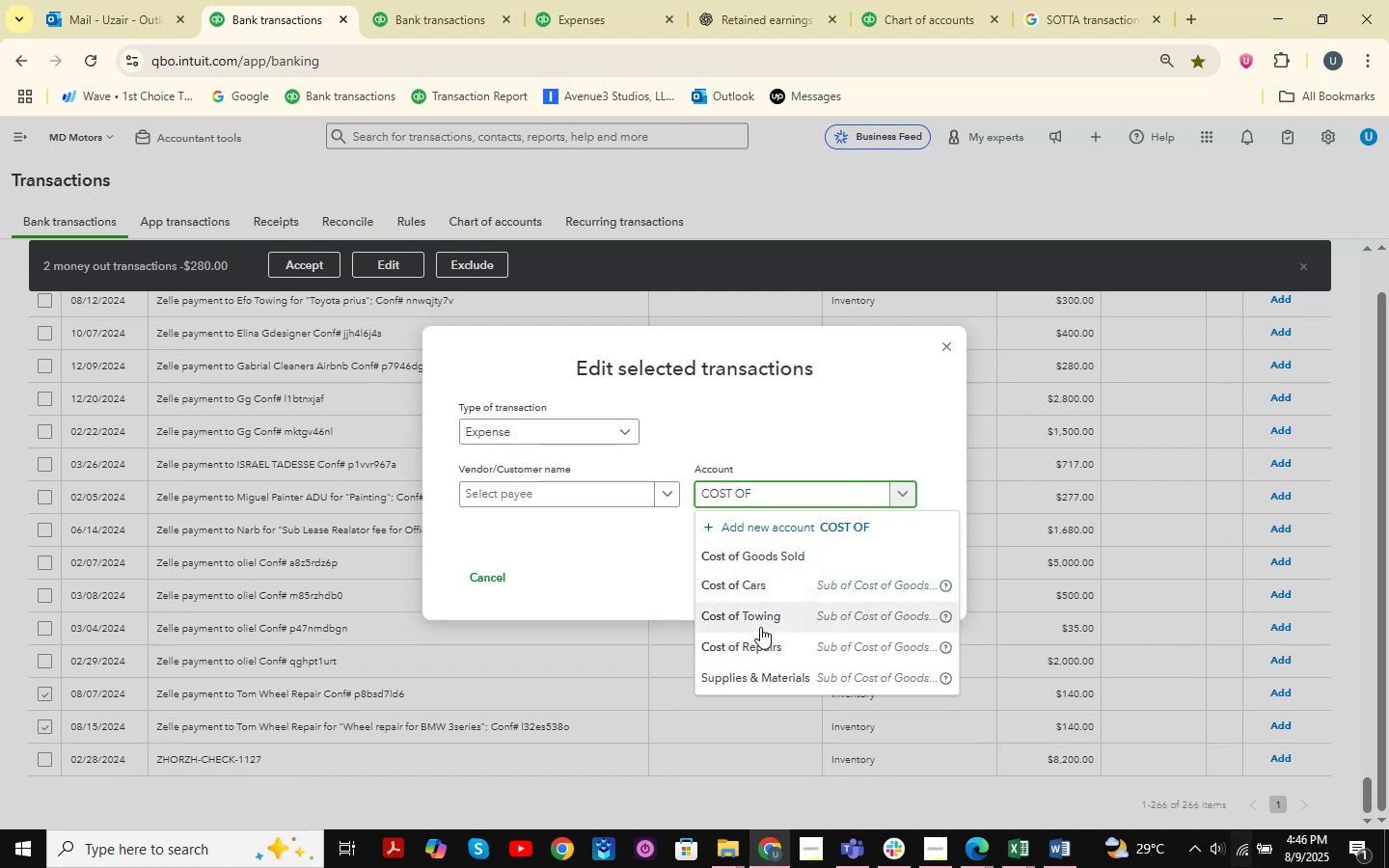 
left_click([760, 643])
 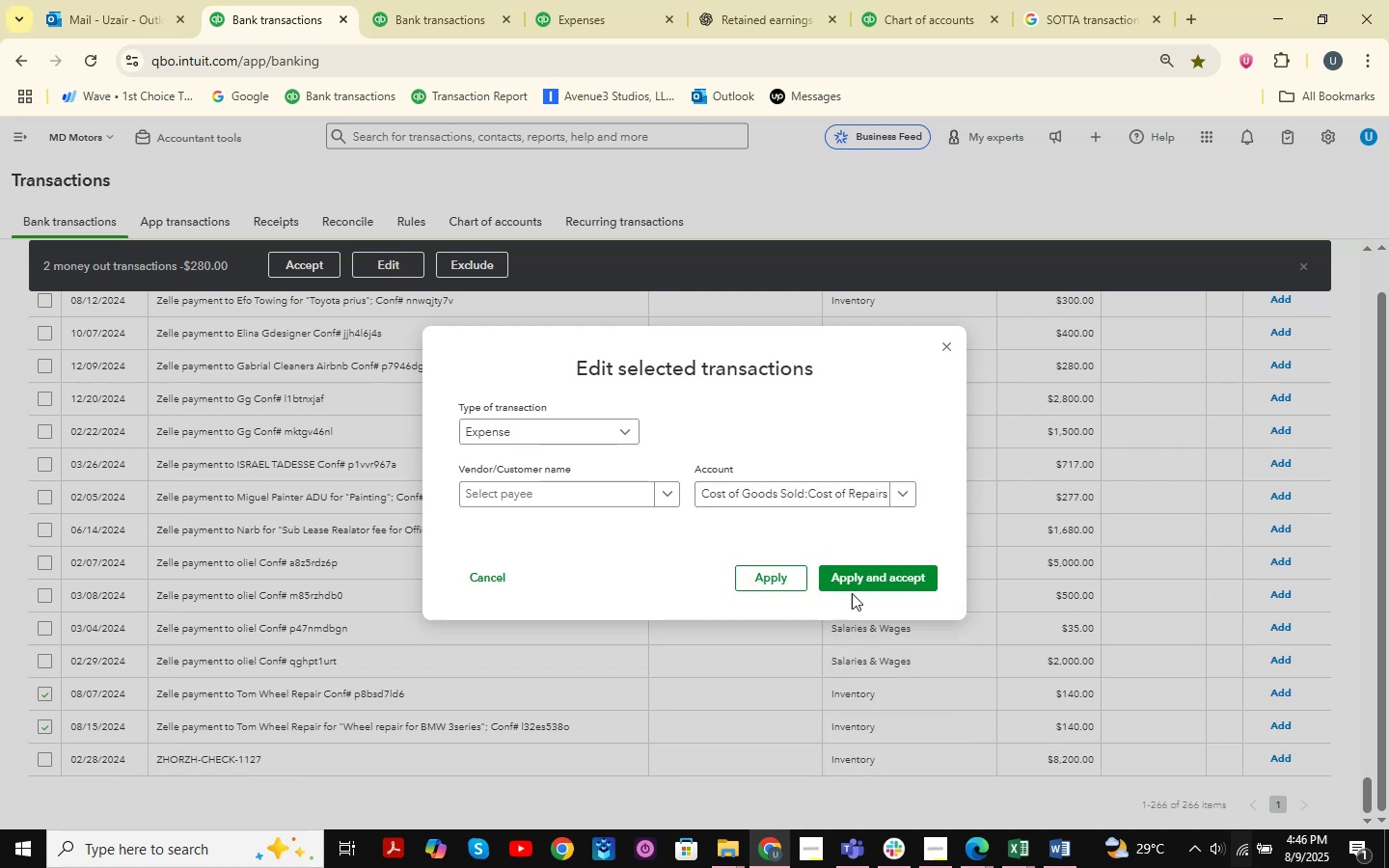 
left_click([880, 581])
 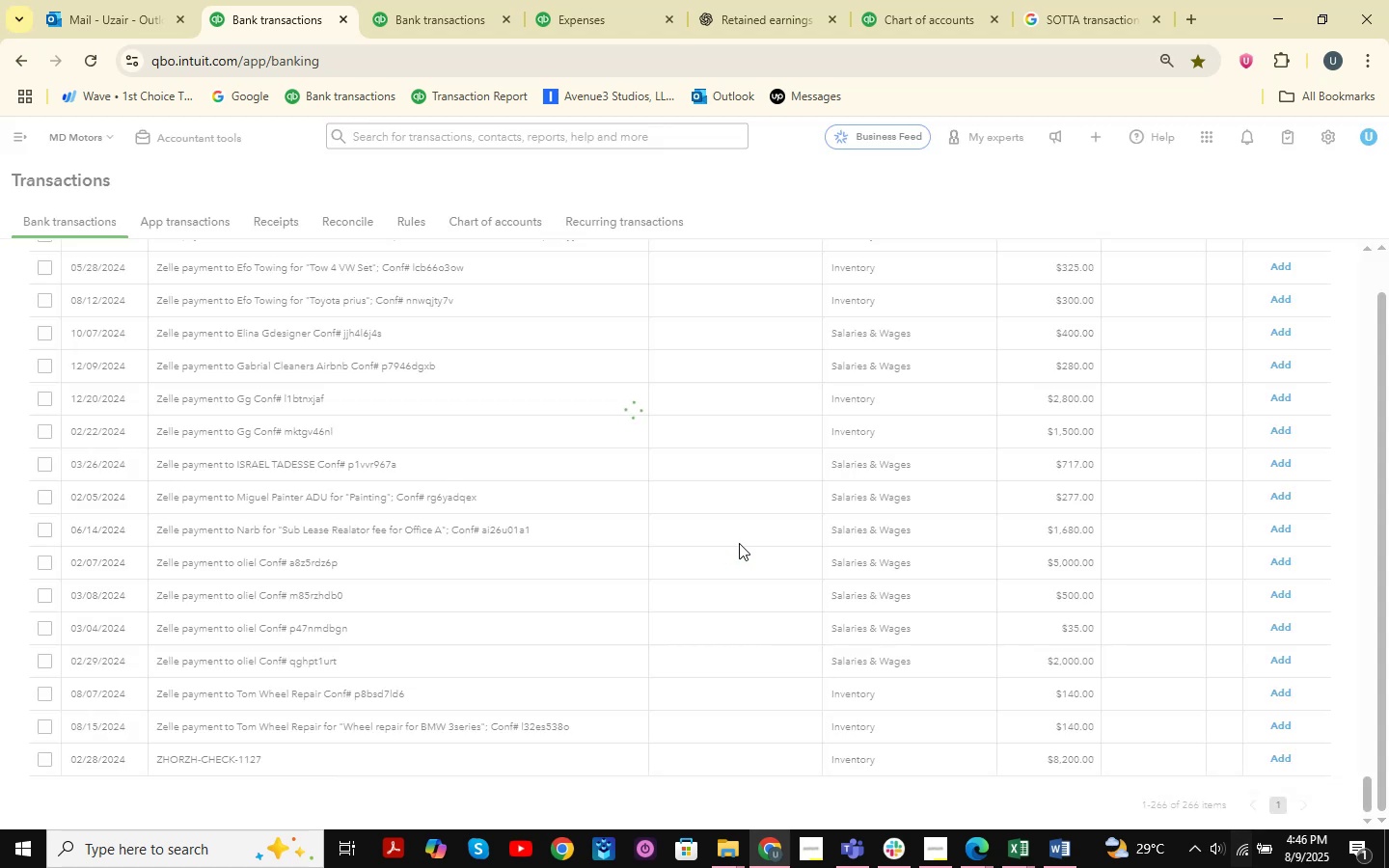 
scroll: coordinate [739, 543], scroll_direction: up, amount: 2.0
 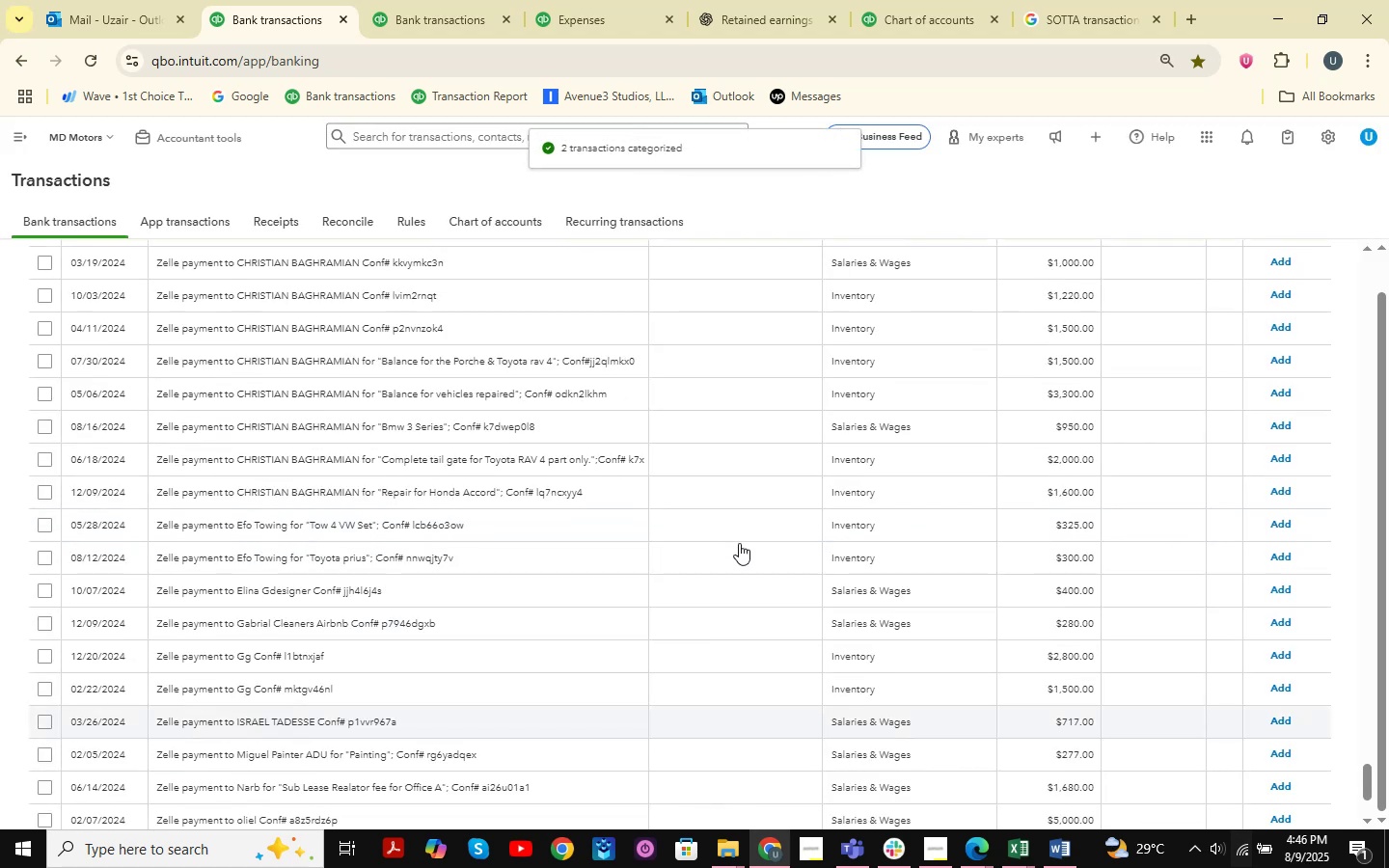 
scroll: coordinate [739, 543], scroll_direction: down, amount: 2.0
 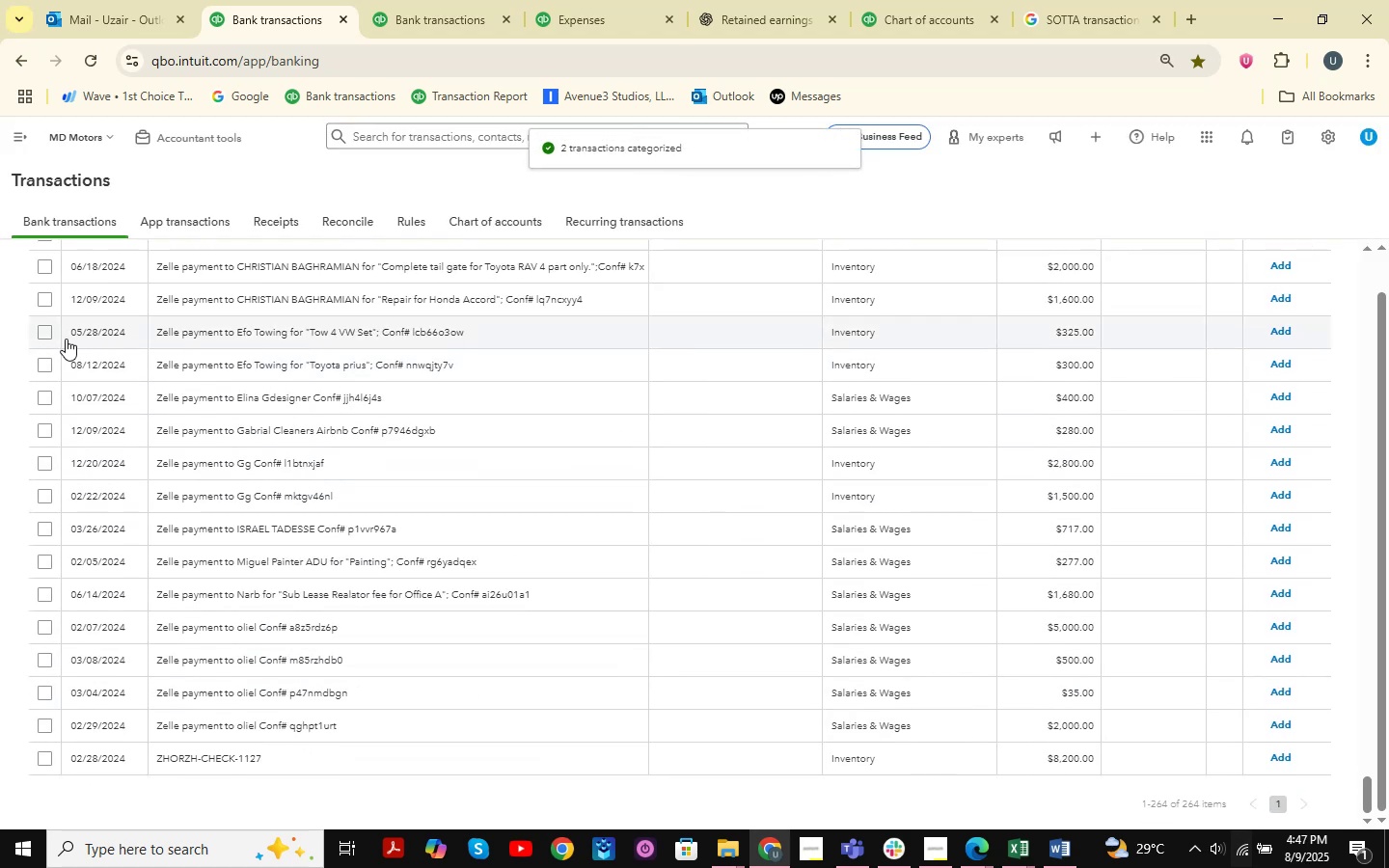 
left_click([46, 335])
 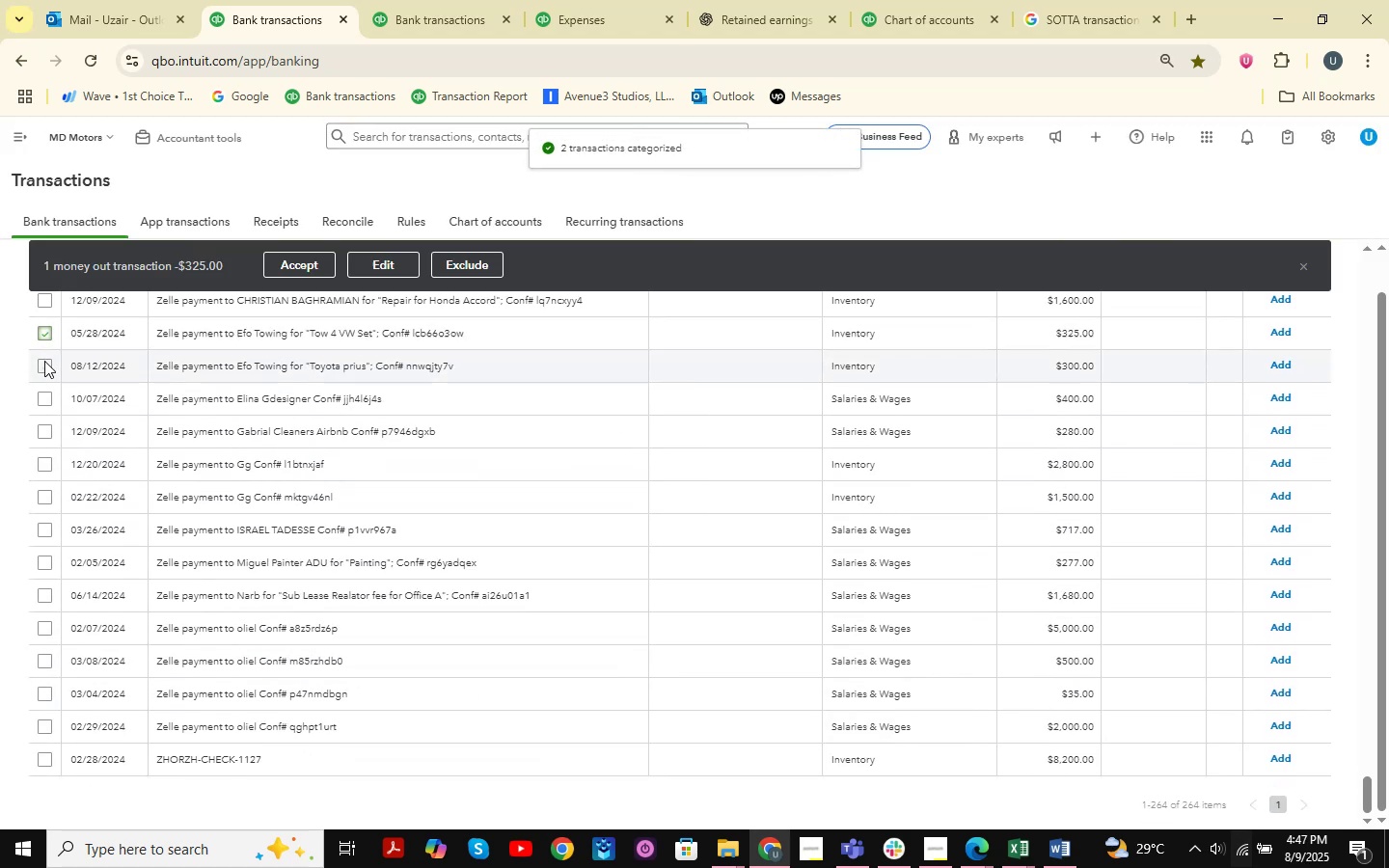 
left_click([44, 361])
 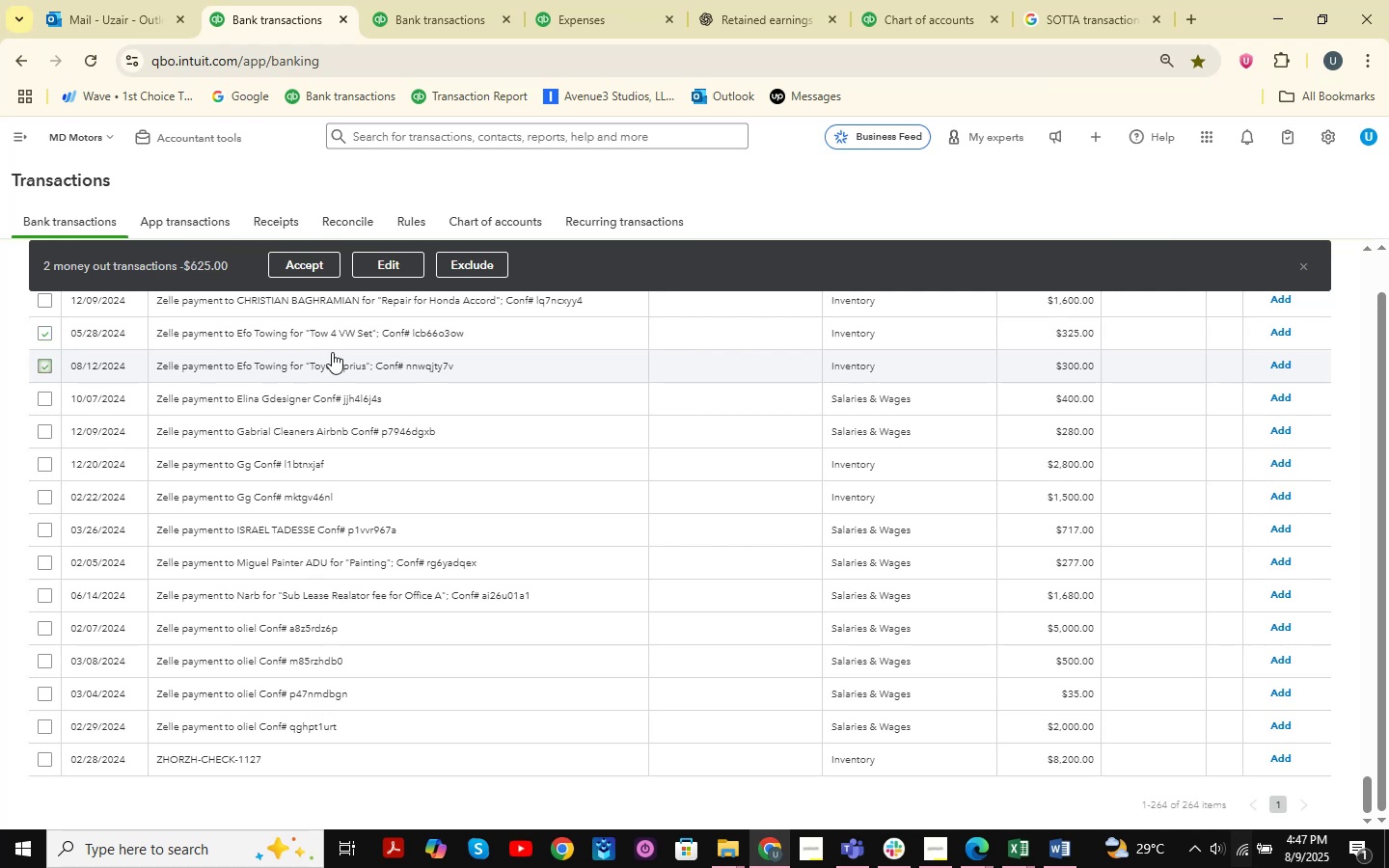 
left_click([399, 266])
 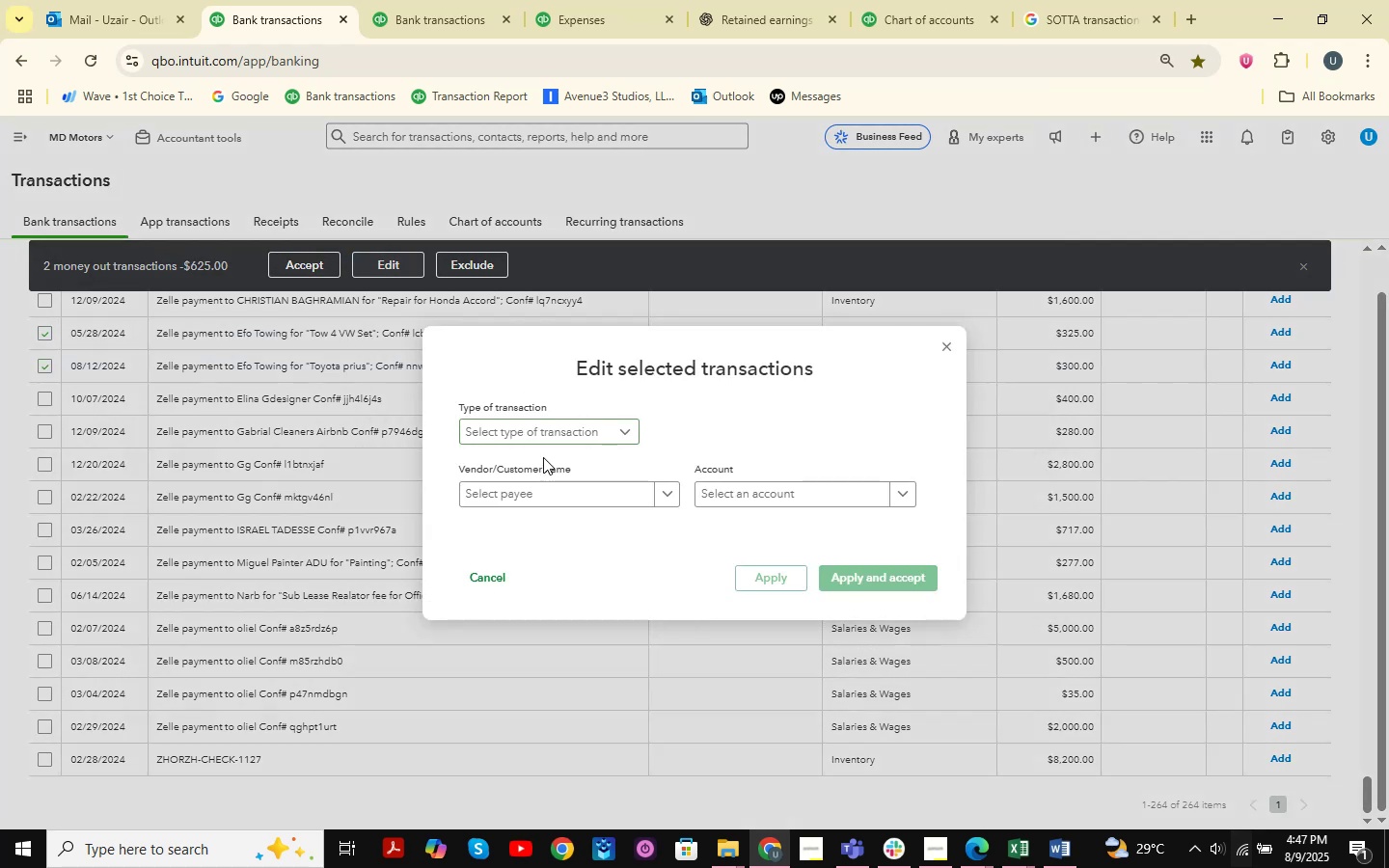 
left_click([555, 423])
 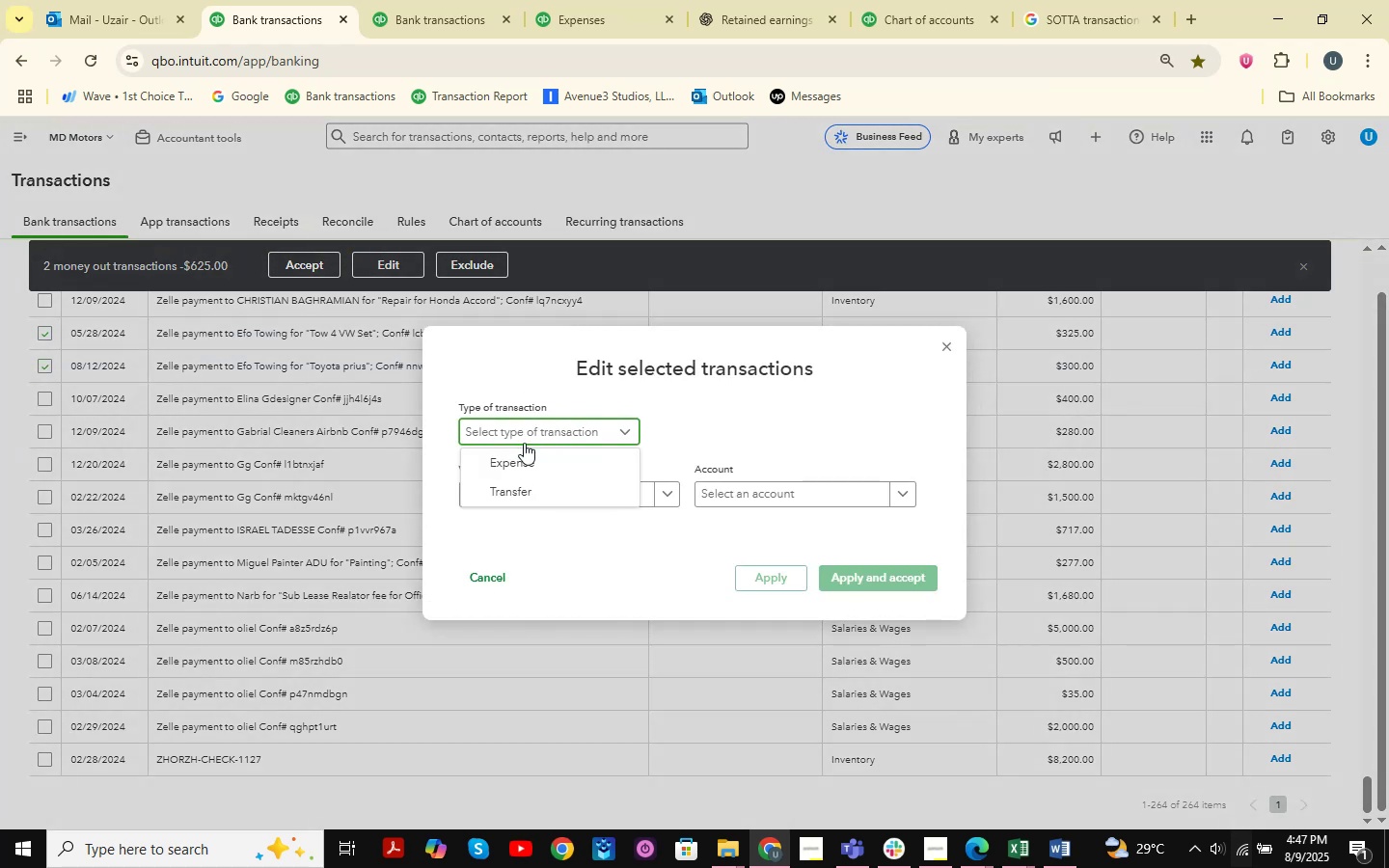 
left_click([509, 448])
 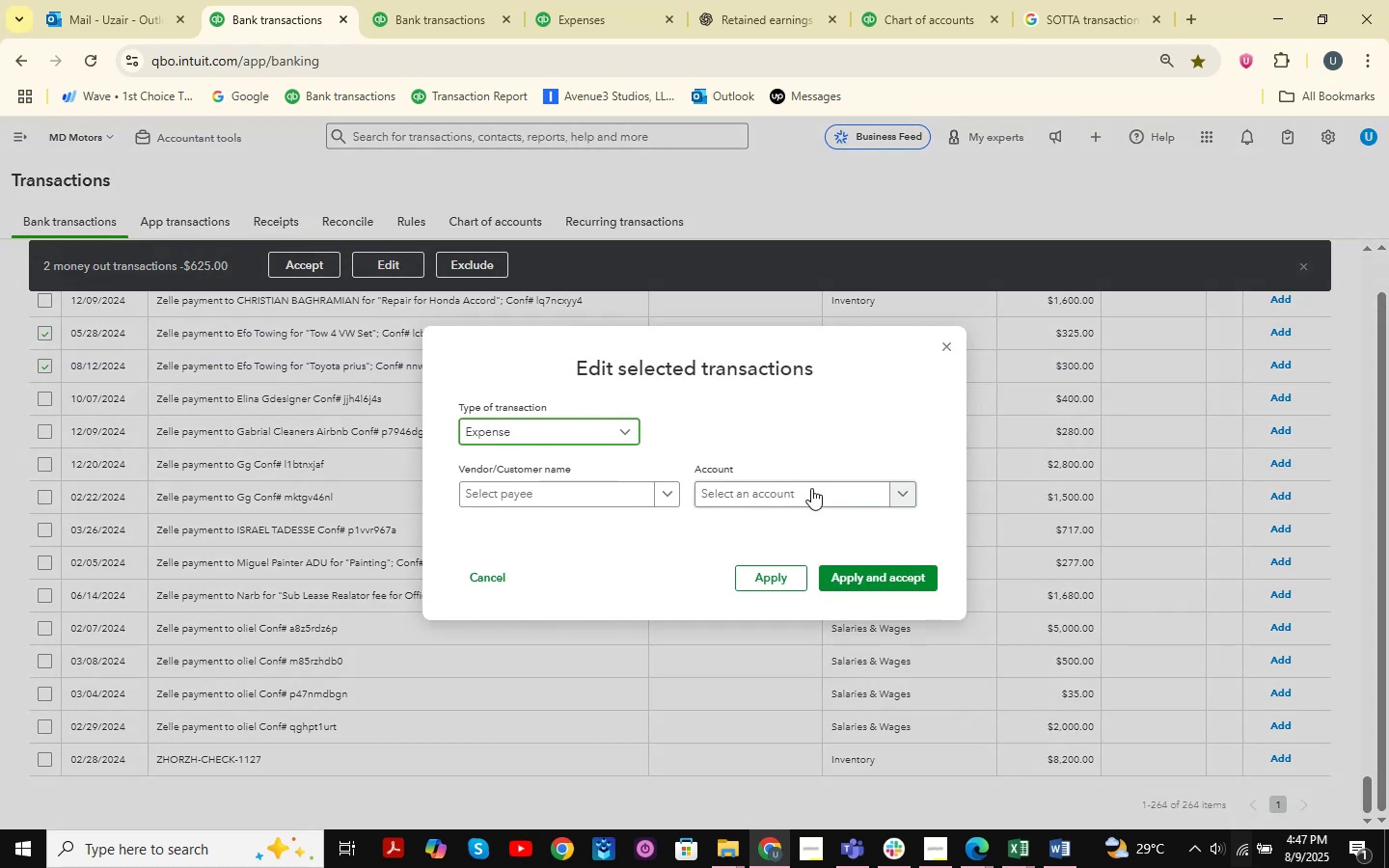 
left_click([811, 488])
 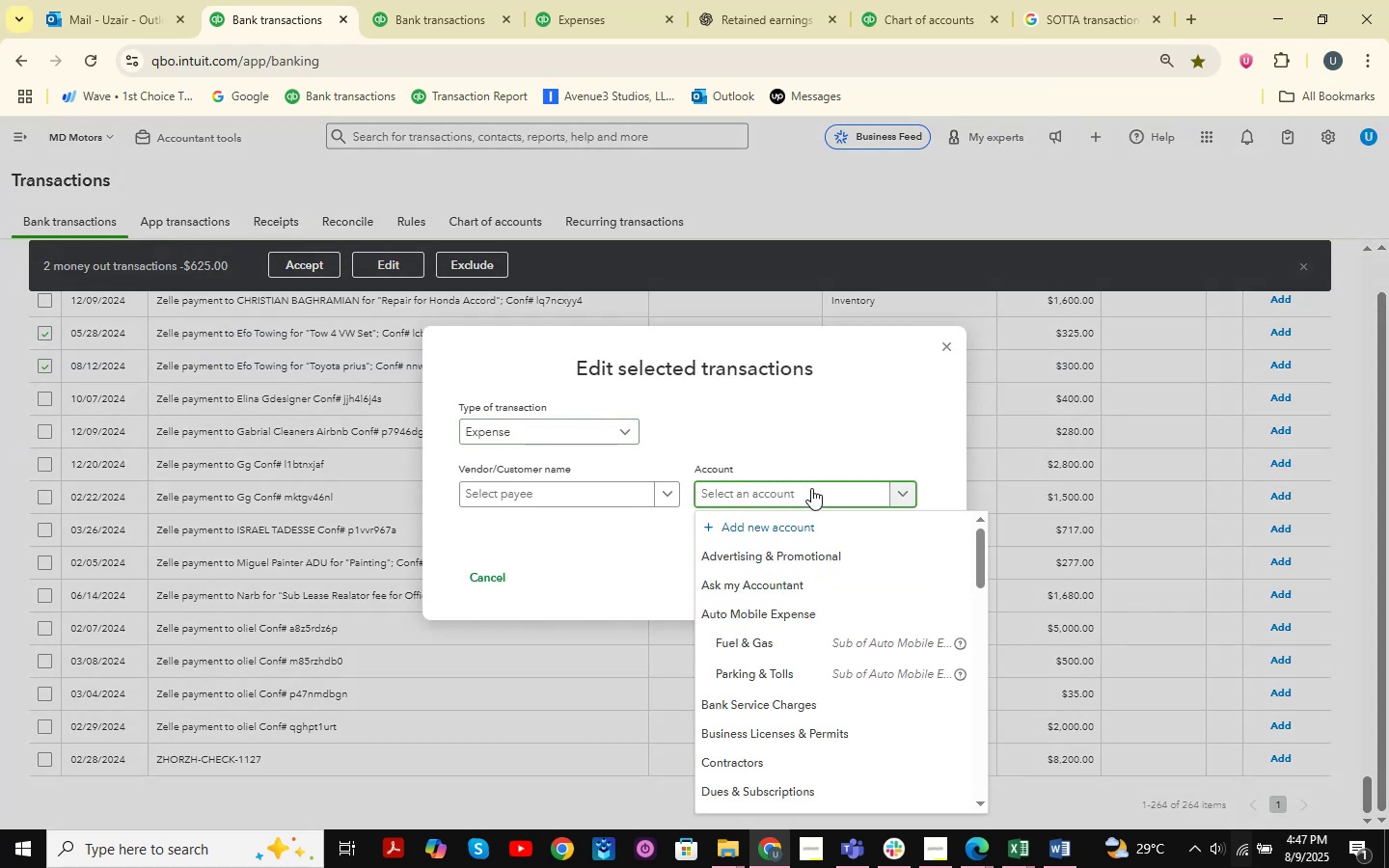 
type(COST)
 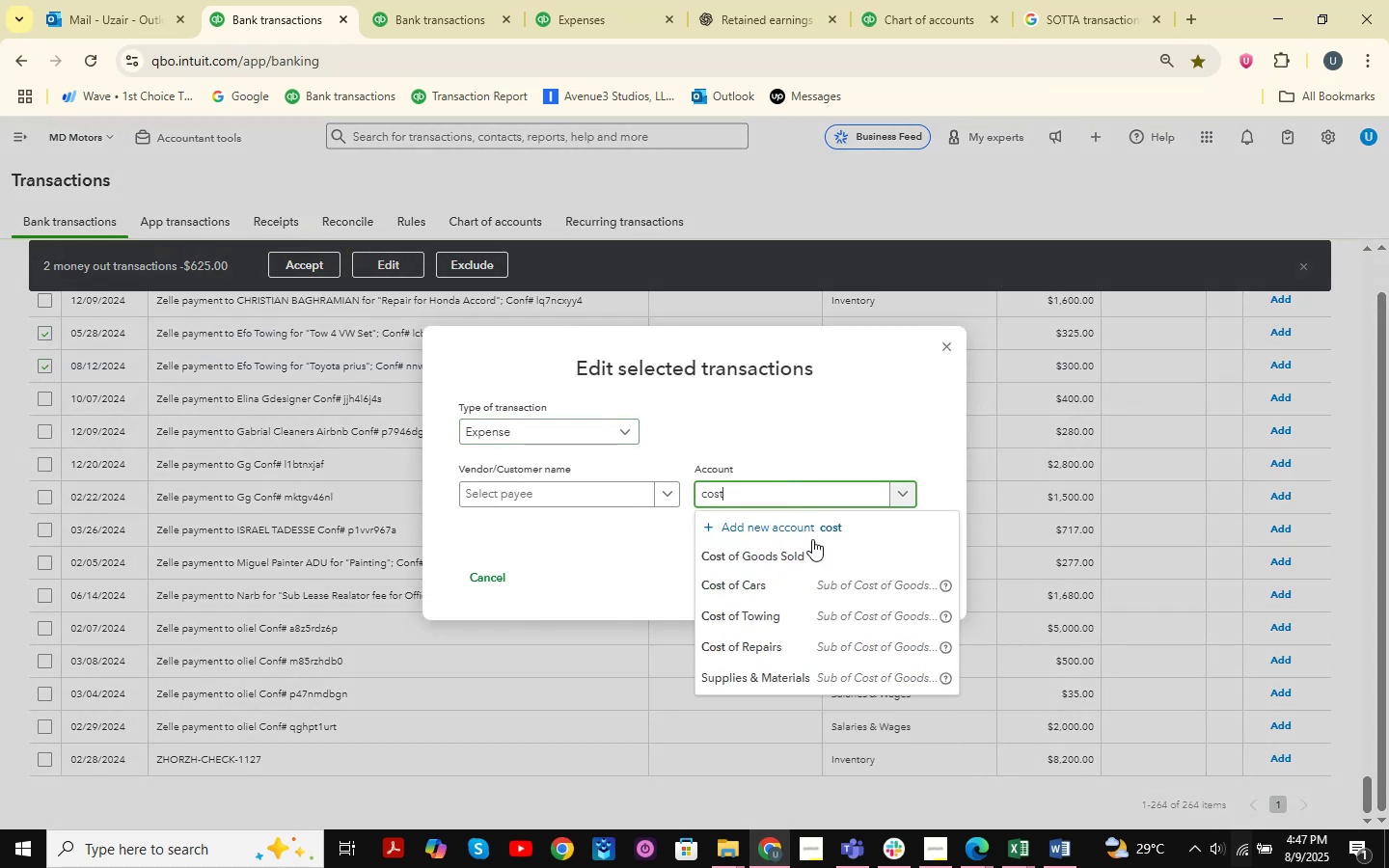 
left_click([784, 610])
 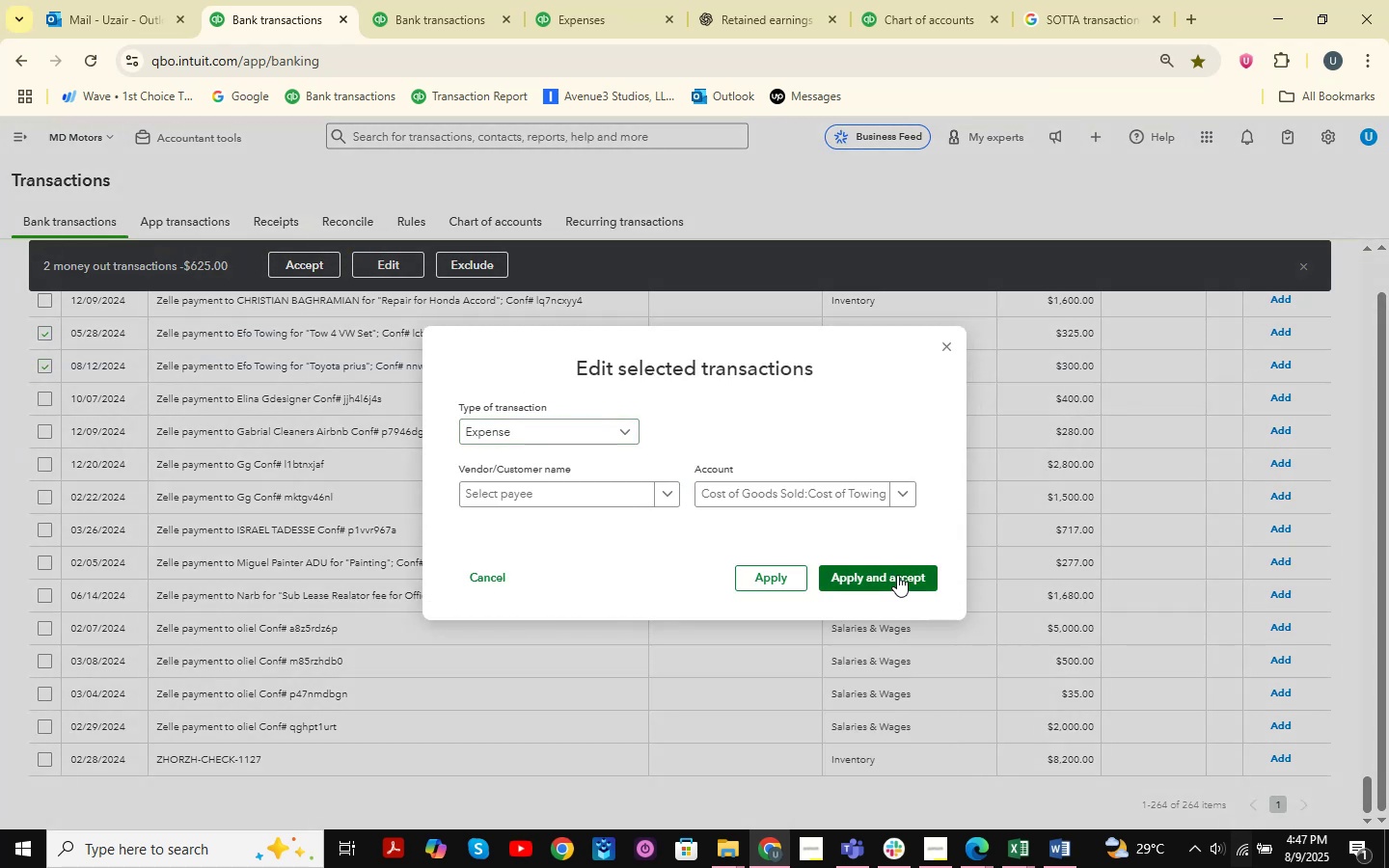 